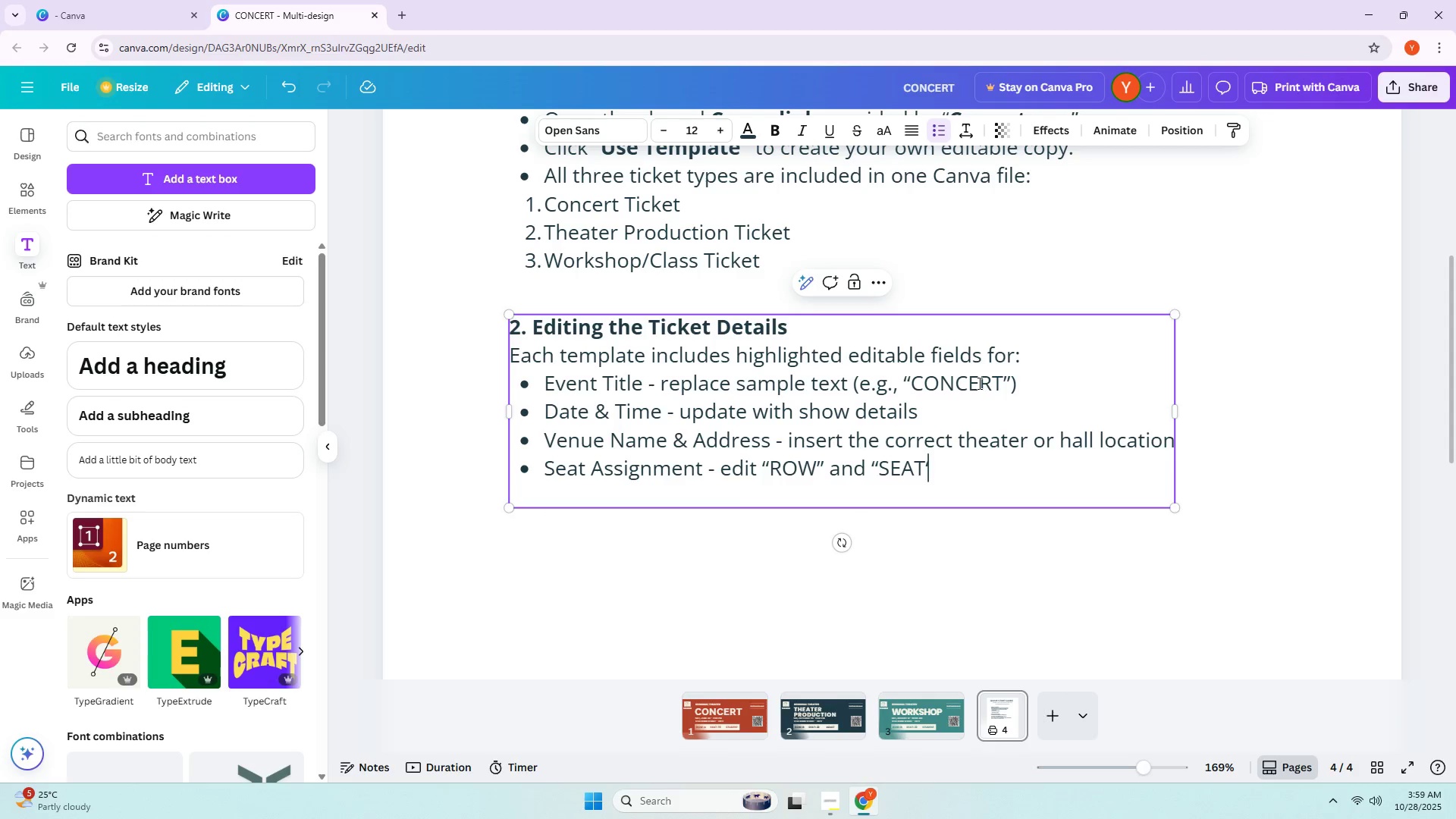 
key(Backspace)
 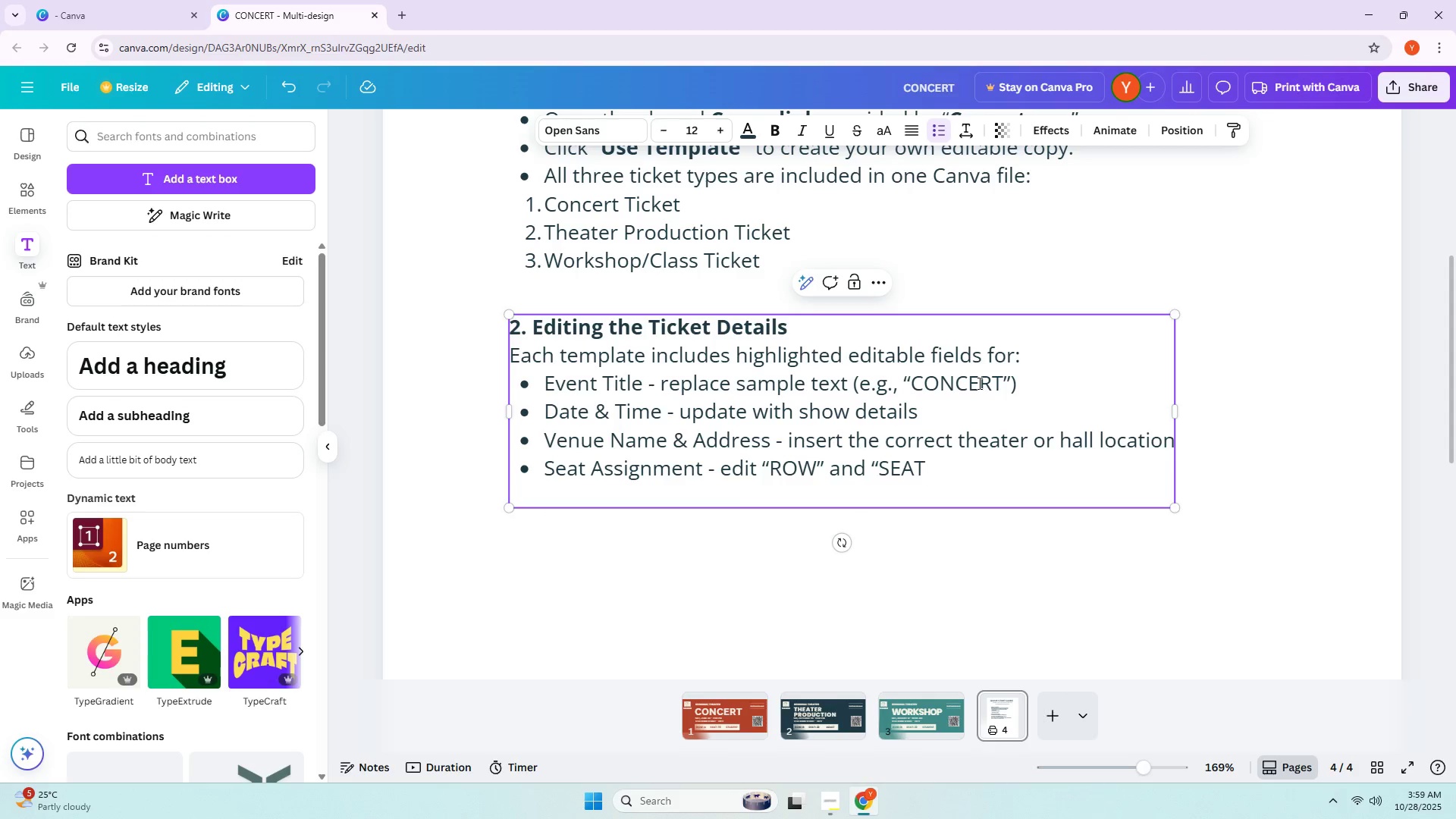 
key(Shift+ShiftRight)
 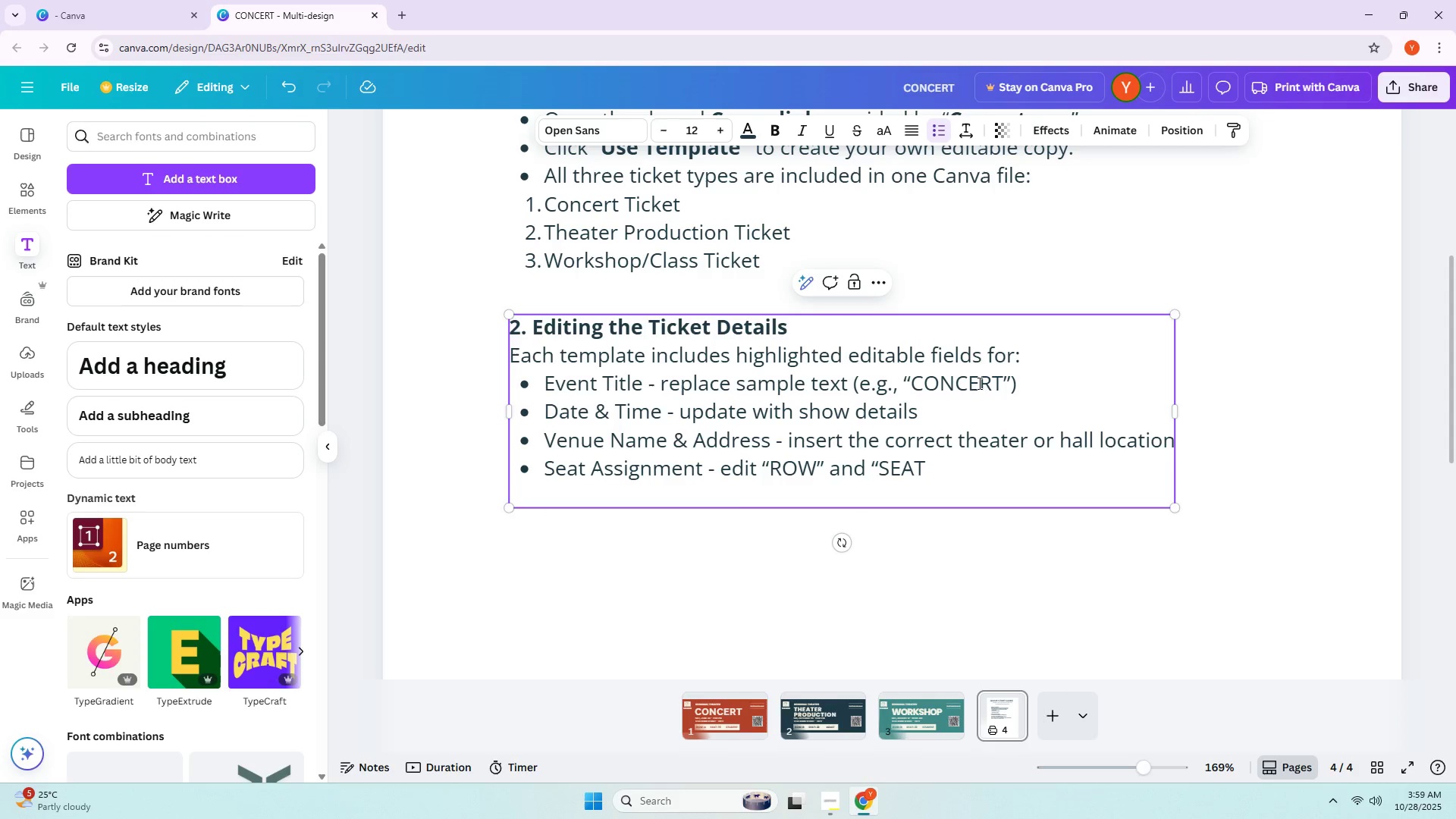 
key(Shift+Quote)
 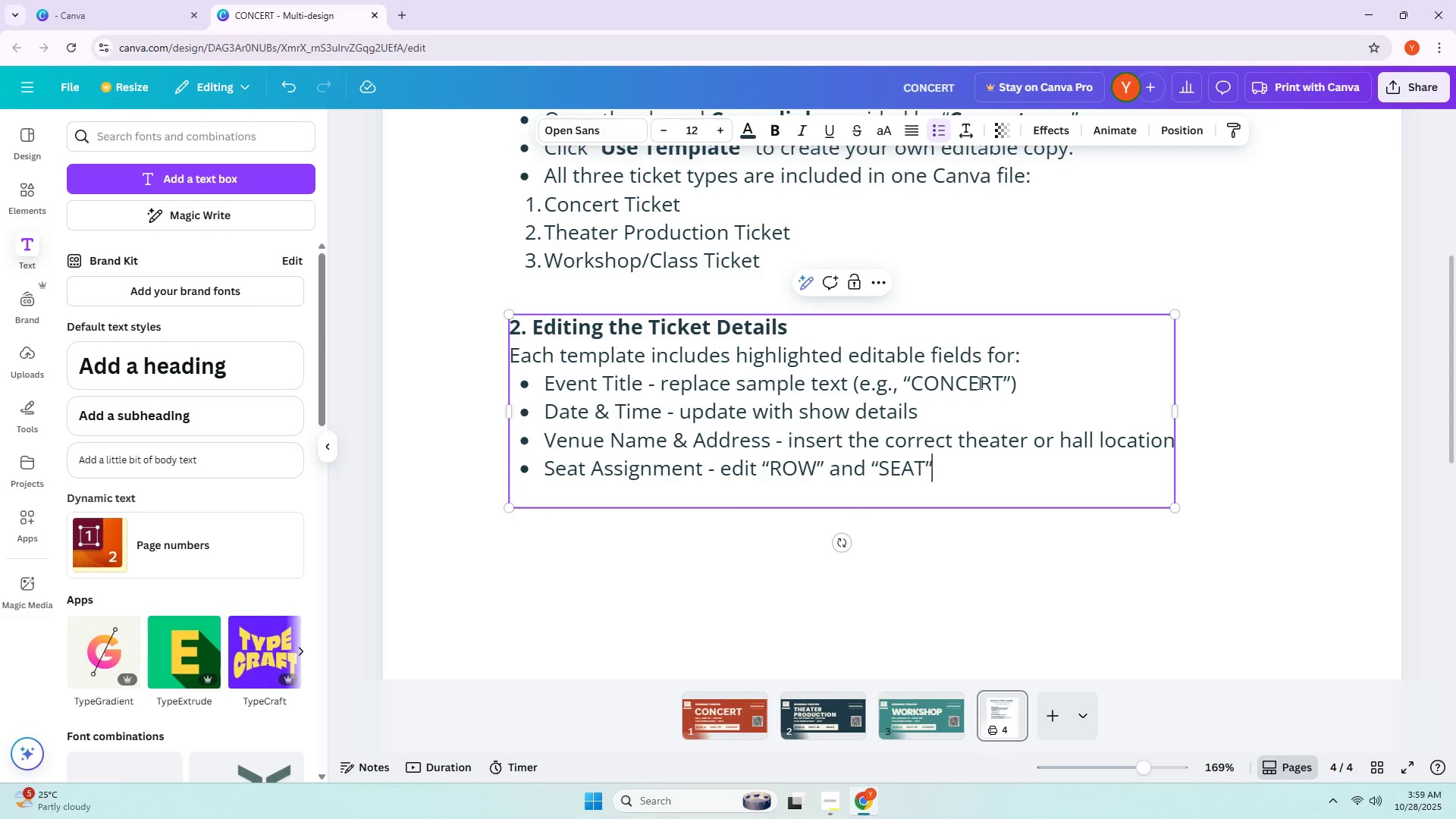 
type( fileds)
key(Backspace)
key(Backspace)
key(Backspace)
key(Backspace)
key(Backspace)
type(ields)
 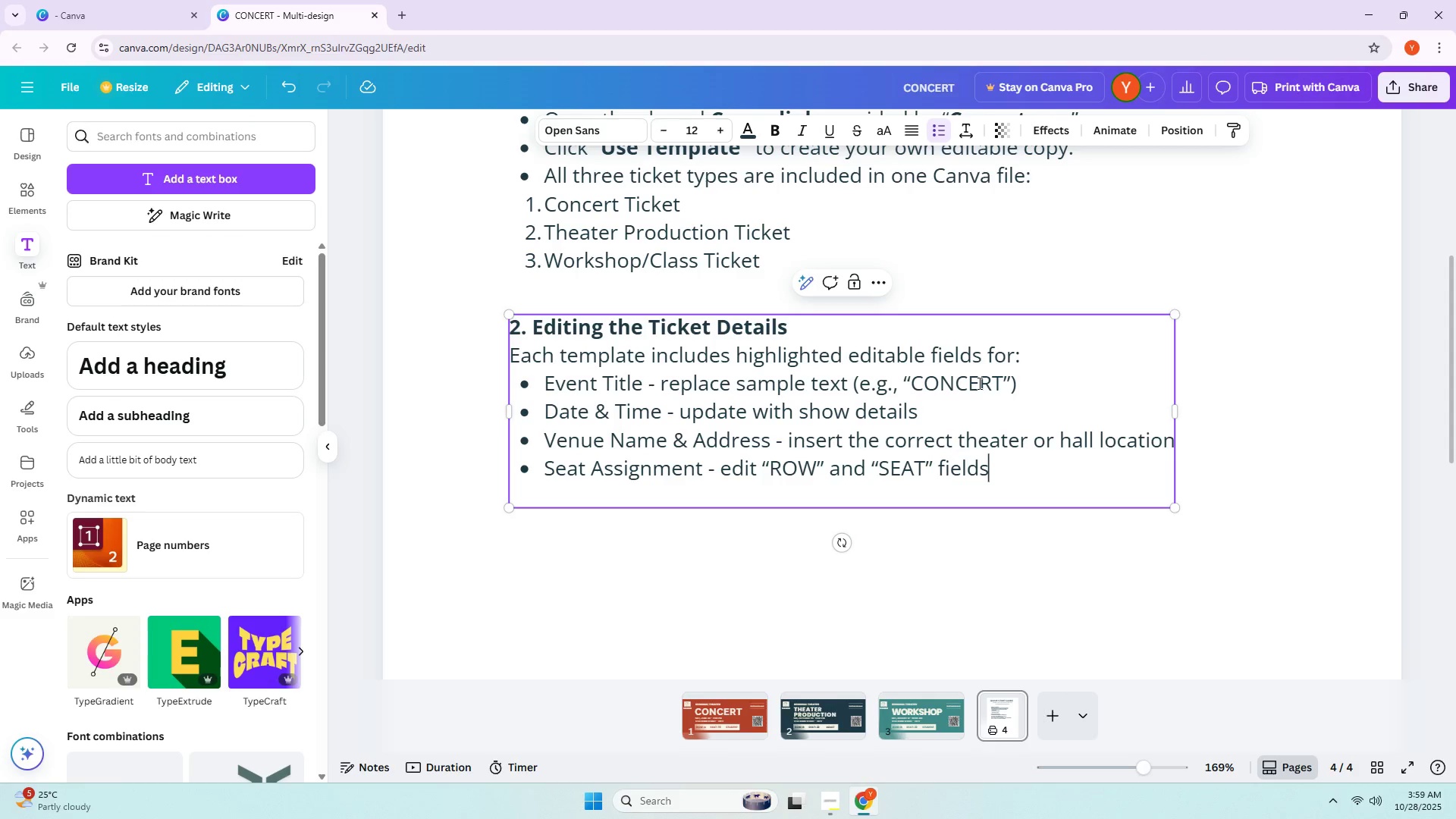 
key(Enter)
 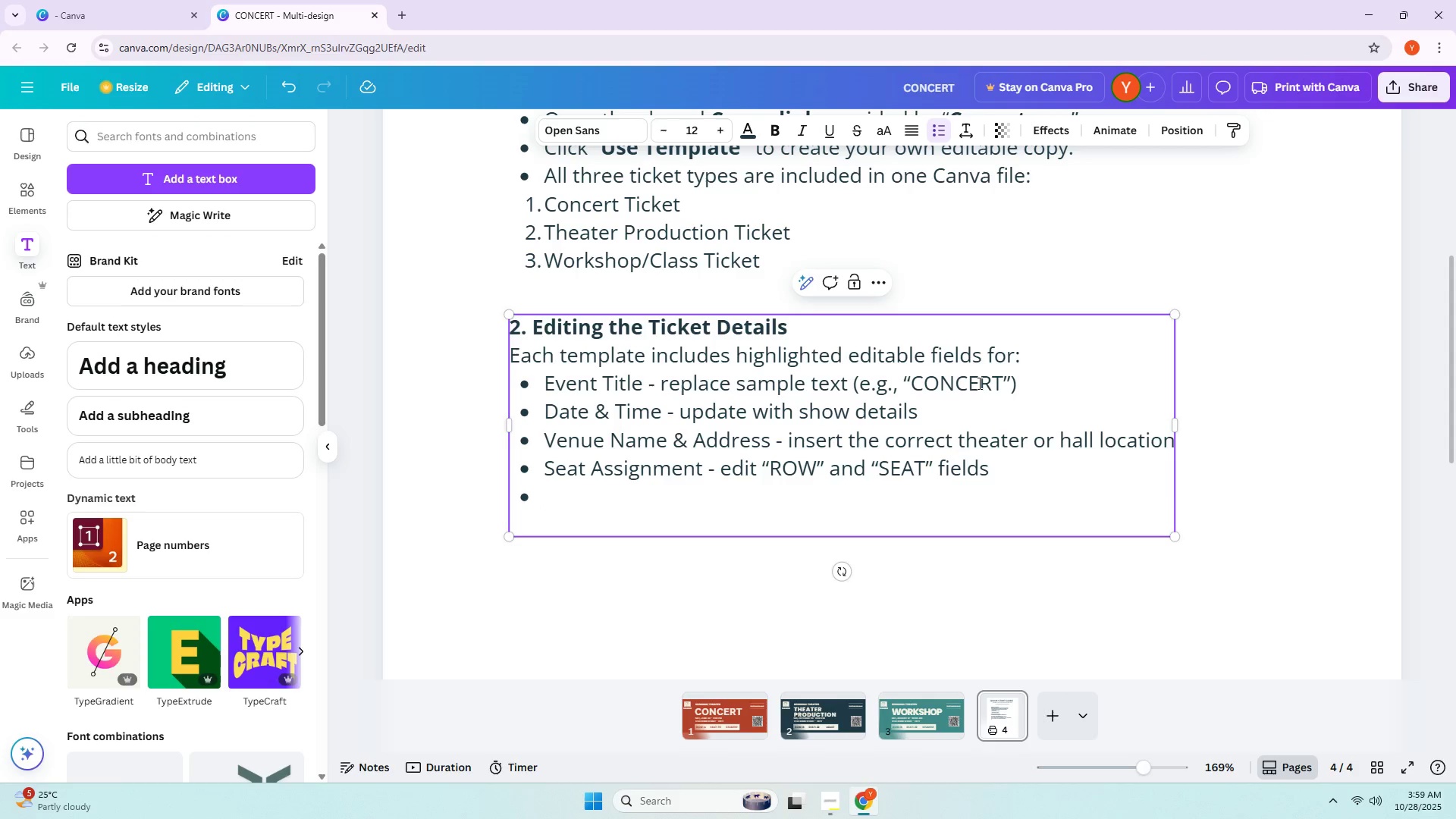 
type(Seat Ass)
key(Backspace)
key(Backspace)
key(Backspace)
key(Backspace)
key(Backspace)
key(Backspace)
key(Backspace)
key(Backspace)
type(Ticket holer)
key(Backspace)
key(Backspace)
type(der name)
 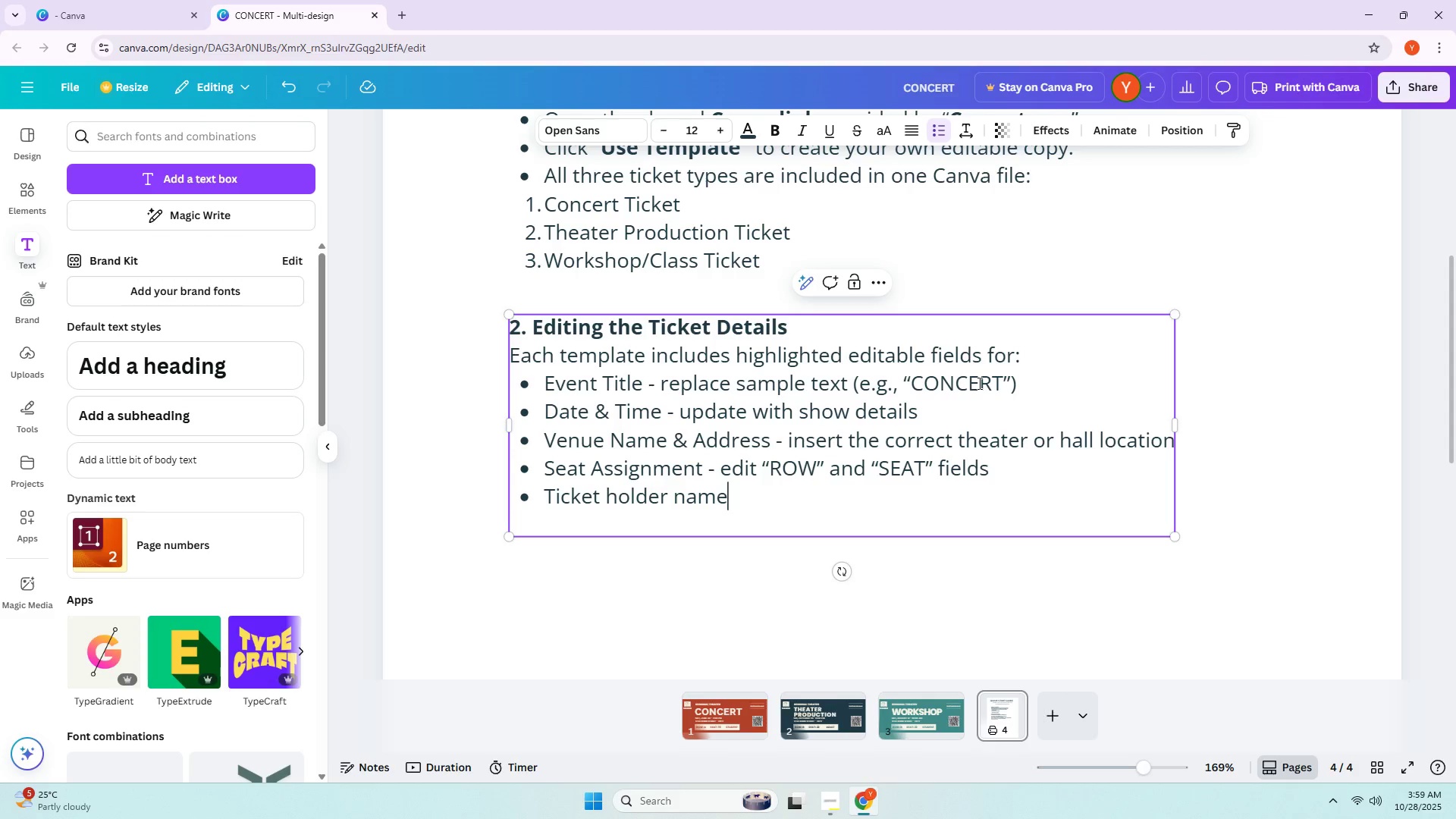 
key(Backspace)
key(Backspace)
key(Backspace)
key(Backspace)
key(Backspace)
key(Backspace)
key(Backspace)
key(Backspace)
key(Backspace)
key(Backspace)
key(Backspace)
type(Holed)
key(Backspace)
key(Backspace)
type(der name (optional)
 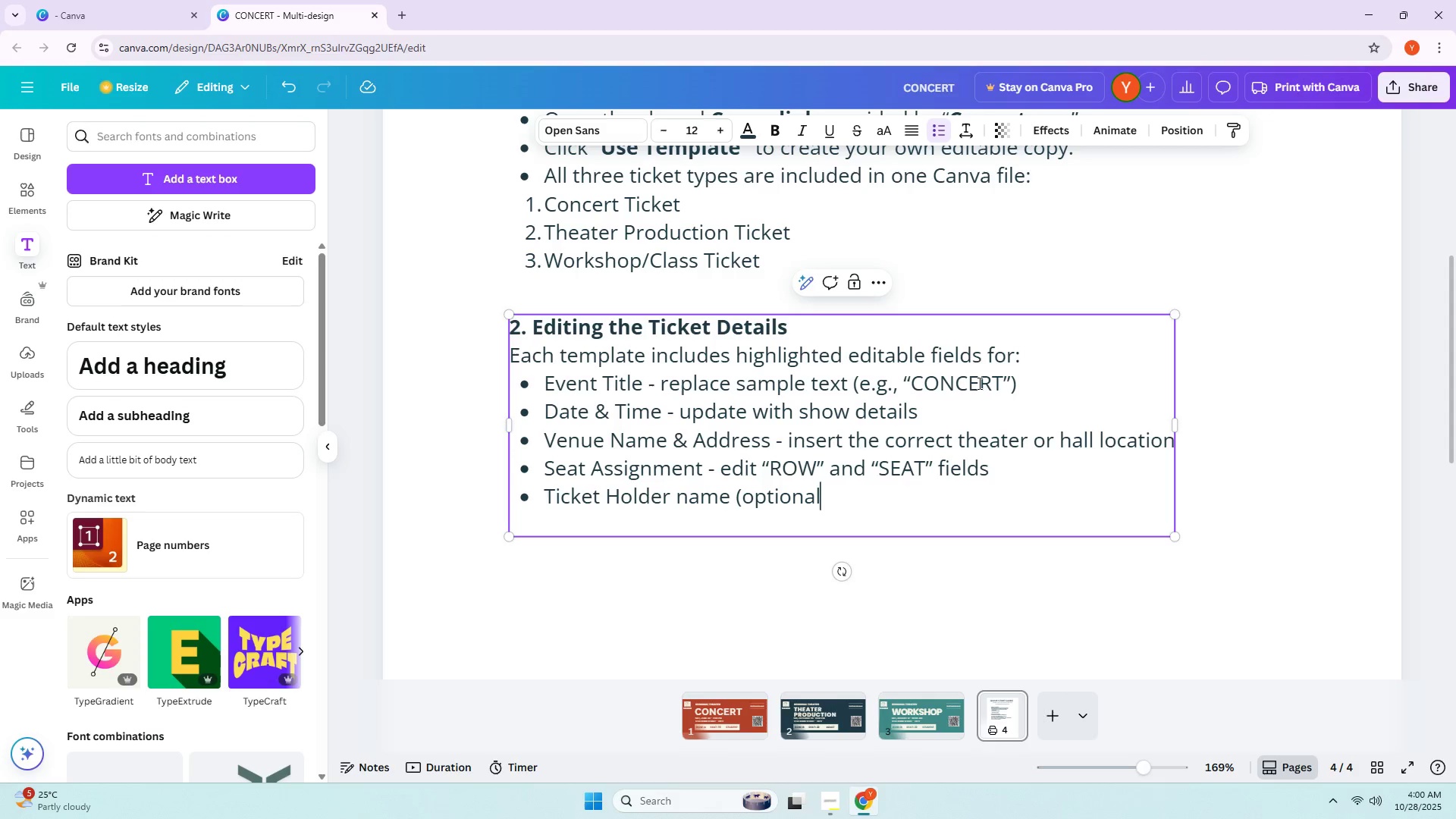 
type() a)
key(Backspace)
type(- add if using personalized tickets)
 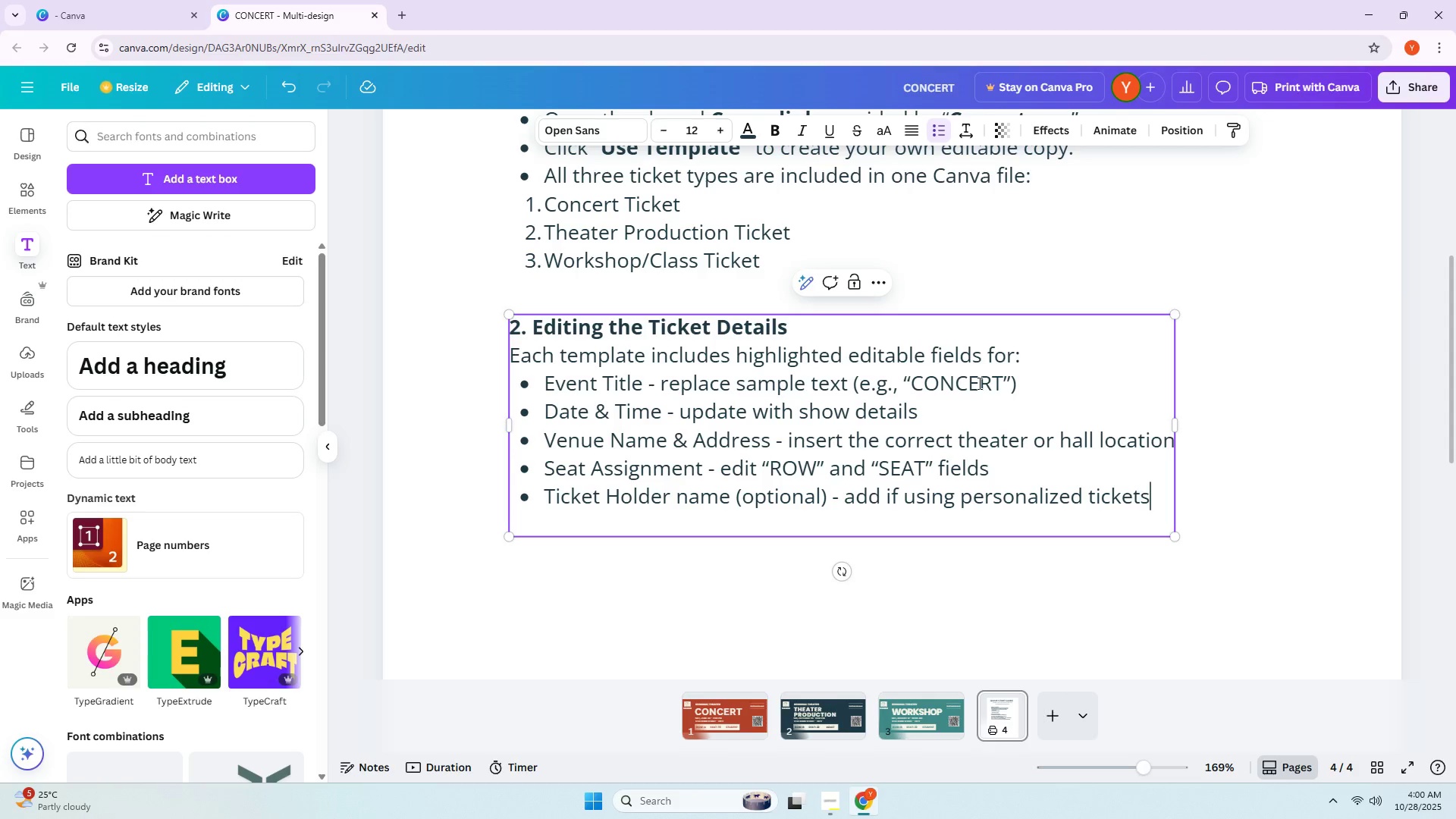 
key(Enter)
 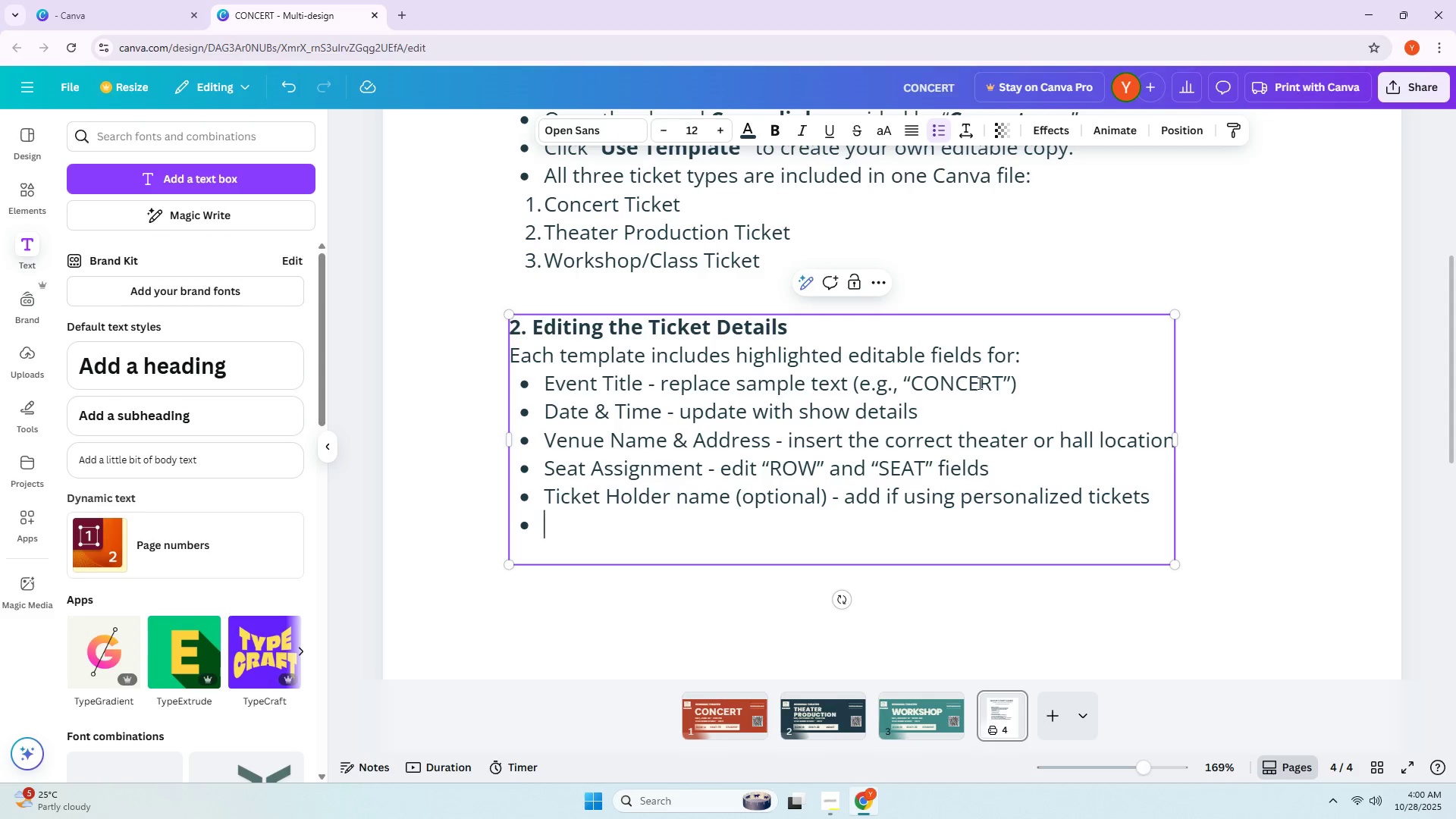 
type(Admission t)
key(Backspace)
type(Type - update()
key(Backspace)
type( (Adi)
key(Backspace)
type(ult / Sti)
key(Backspace)
type(udre)
key(Backspace)
key(Backspace)
type(ent ? V)
key(Backspace)
key(Backspace)
key(Backspace)
type(/ VIo)
key(Backspace)
type(P_+)
key(Backspace)
key(Backspace)
type())
 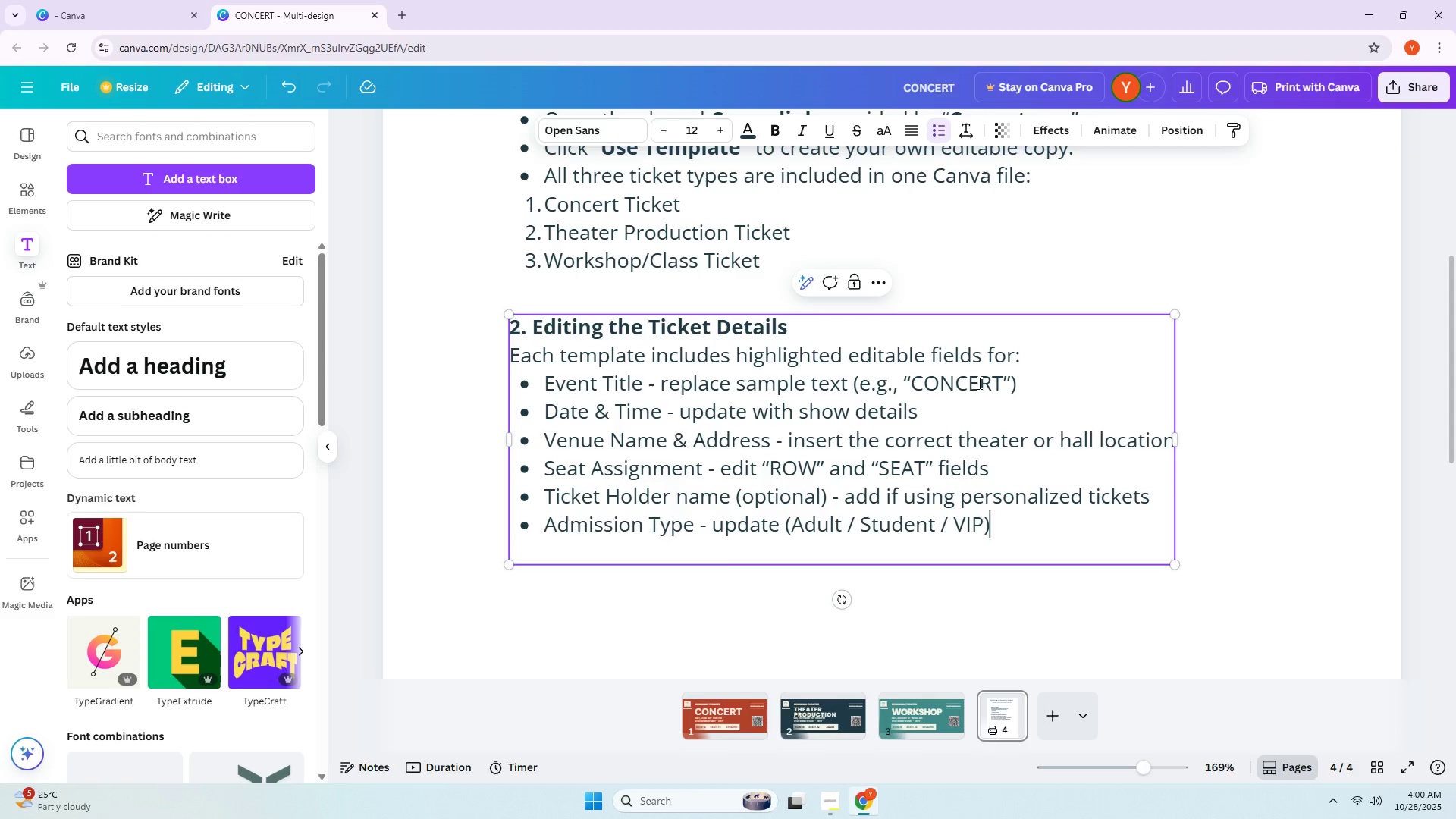 
key(Enter)
 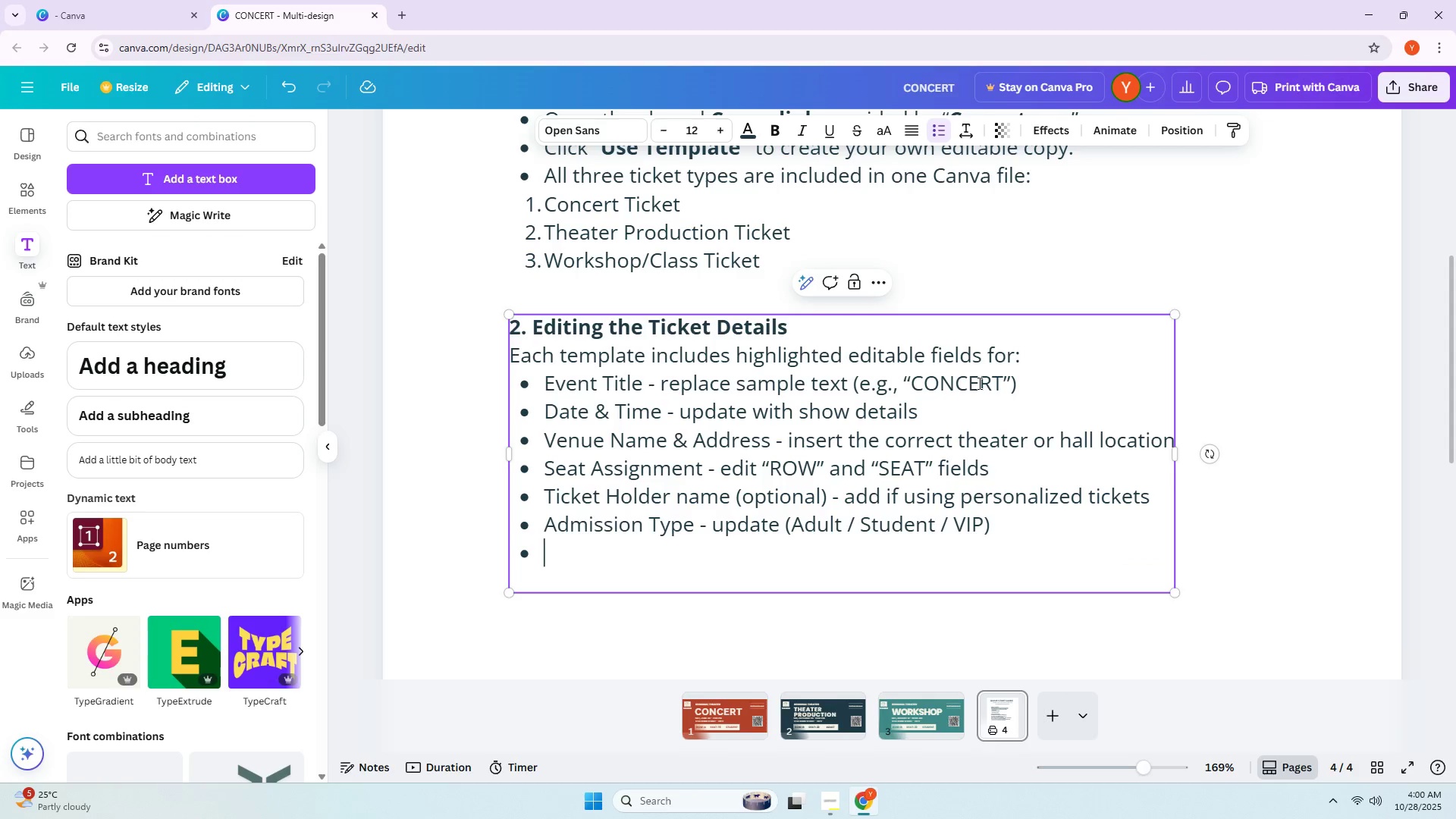 
type(QR)
 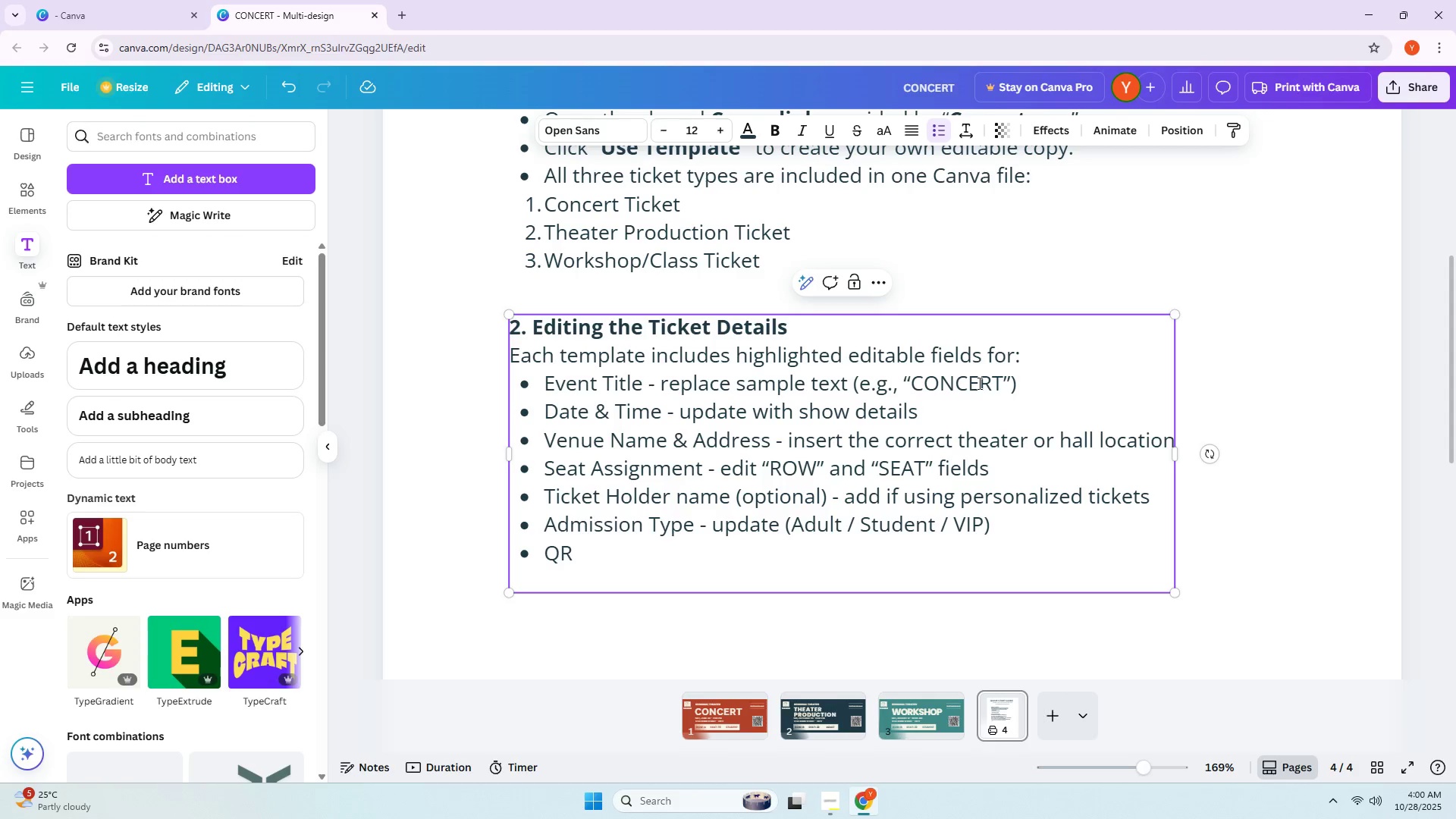 
wait(5.7)
 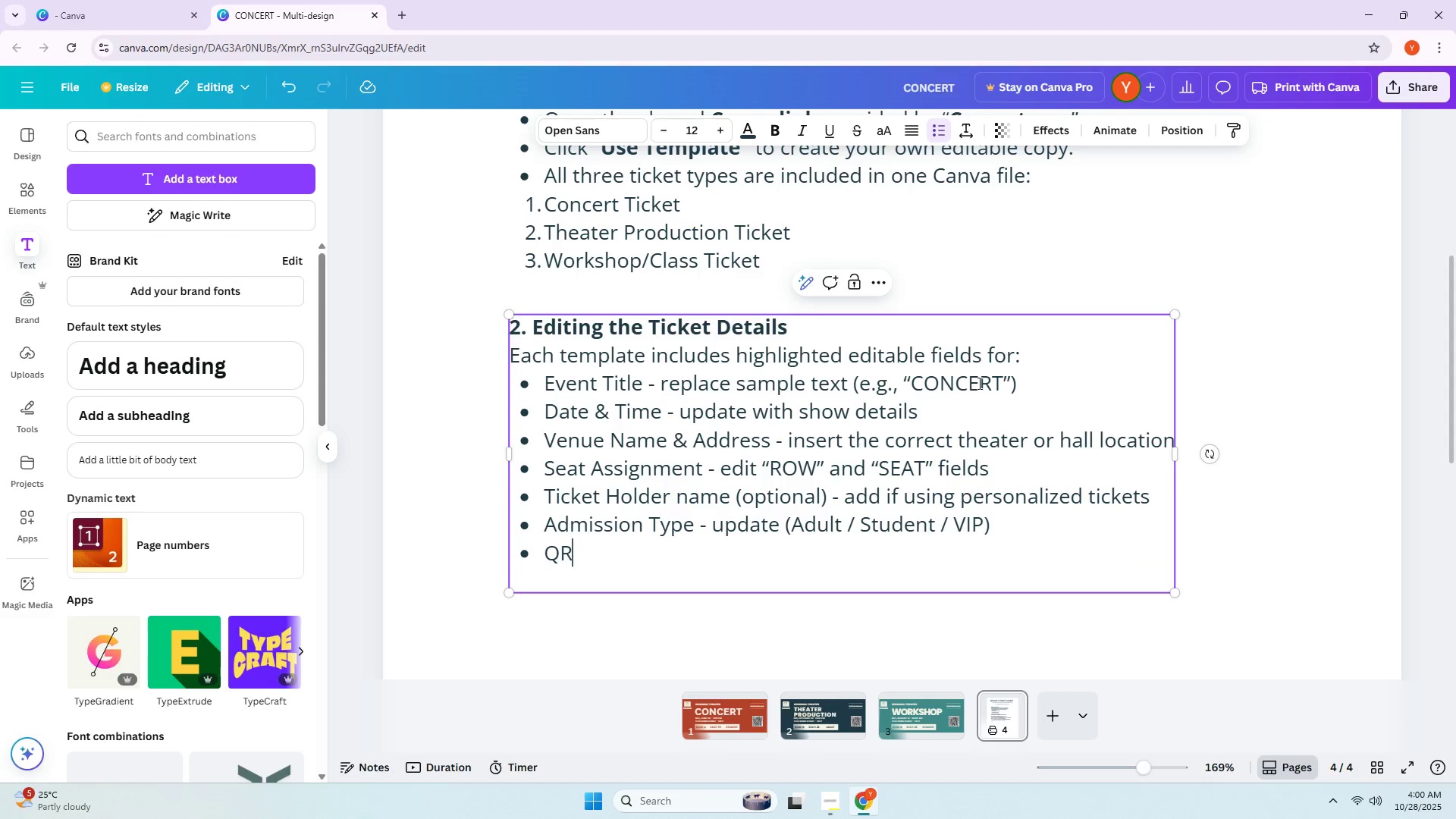 
type(/)
key(Backspace)
type(/ )
key(Backspace)
type(b)
key(Backspace)
type(Barcode Placego)
key(Backspace)
key(Backspace)
type(holder - replace with yoyur)
key(Backspace)
key(Backspace)
key(Backspace)
type(ur systems )
key(Backspace)
key(Backspace)
type('s grapgic)
key(Backspace)
key(Backspace)
key(Backspace)
type(gi)
key(Backspace)
key(Backspace)
type(hics)
key(Backspace)
 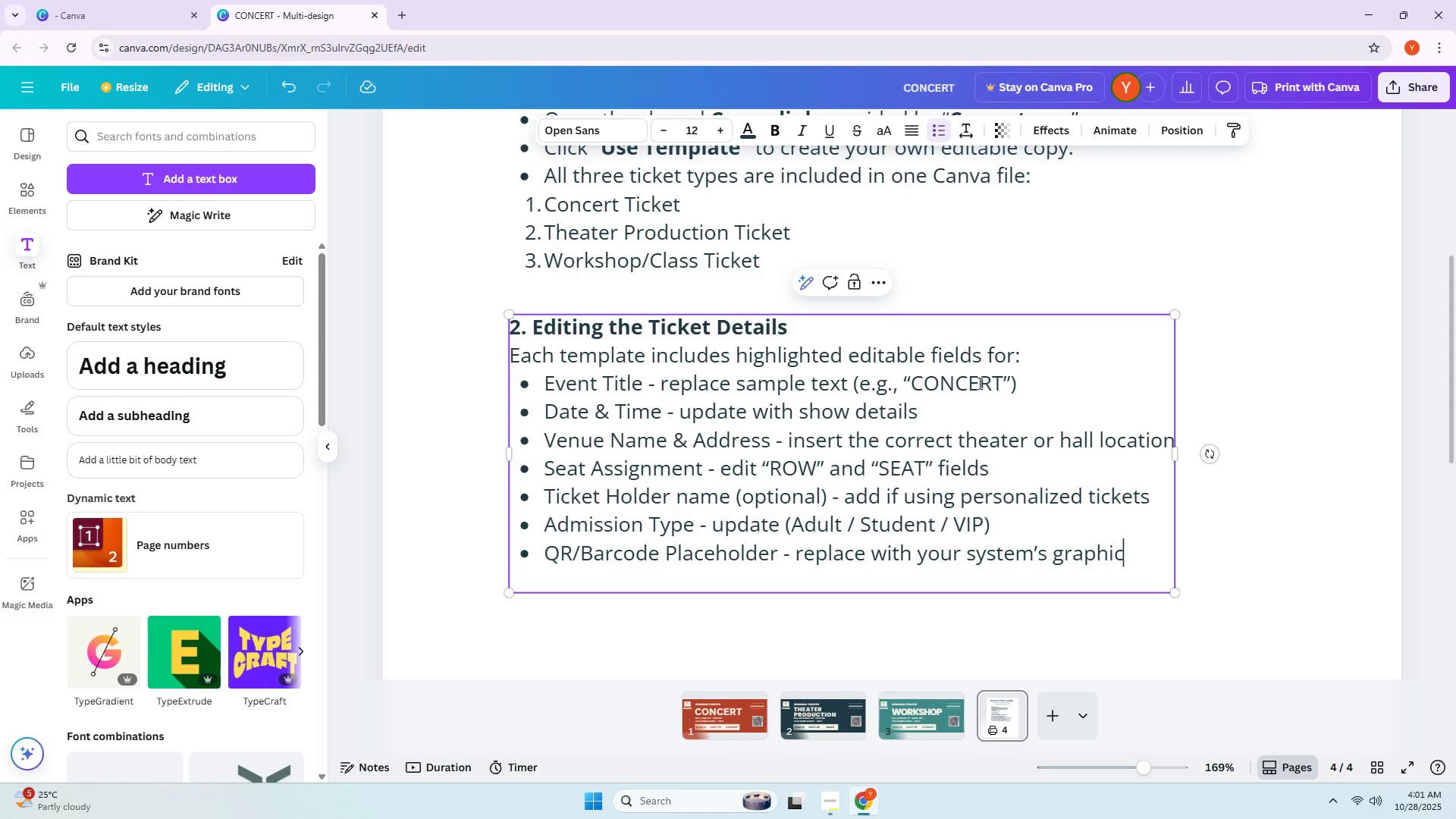 
left_click([1059, 224])
 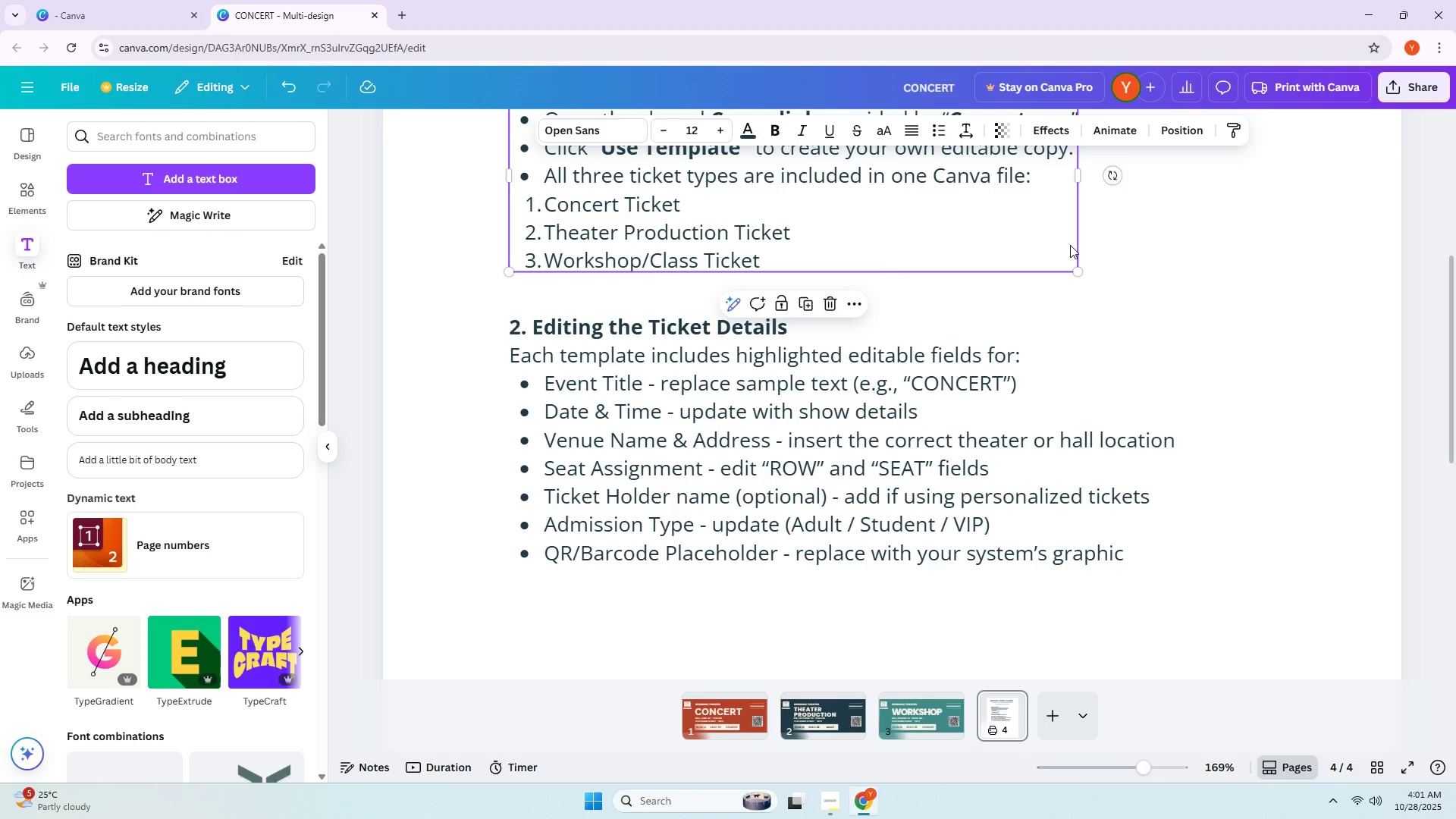 
scroll: coordinate [946, 362], scroll_direction: up, amount: 5.0
 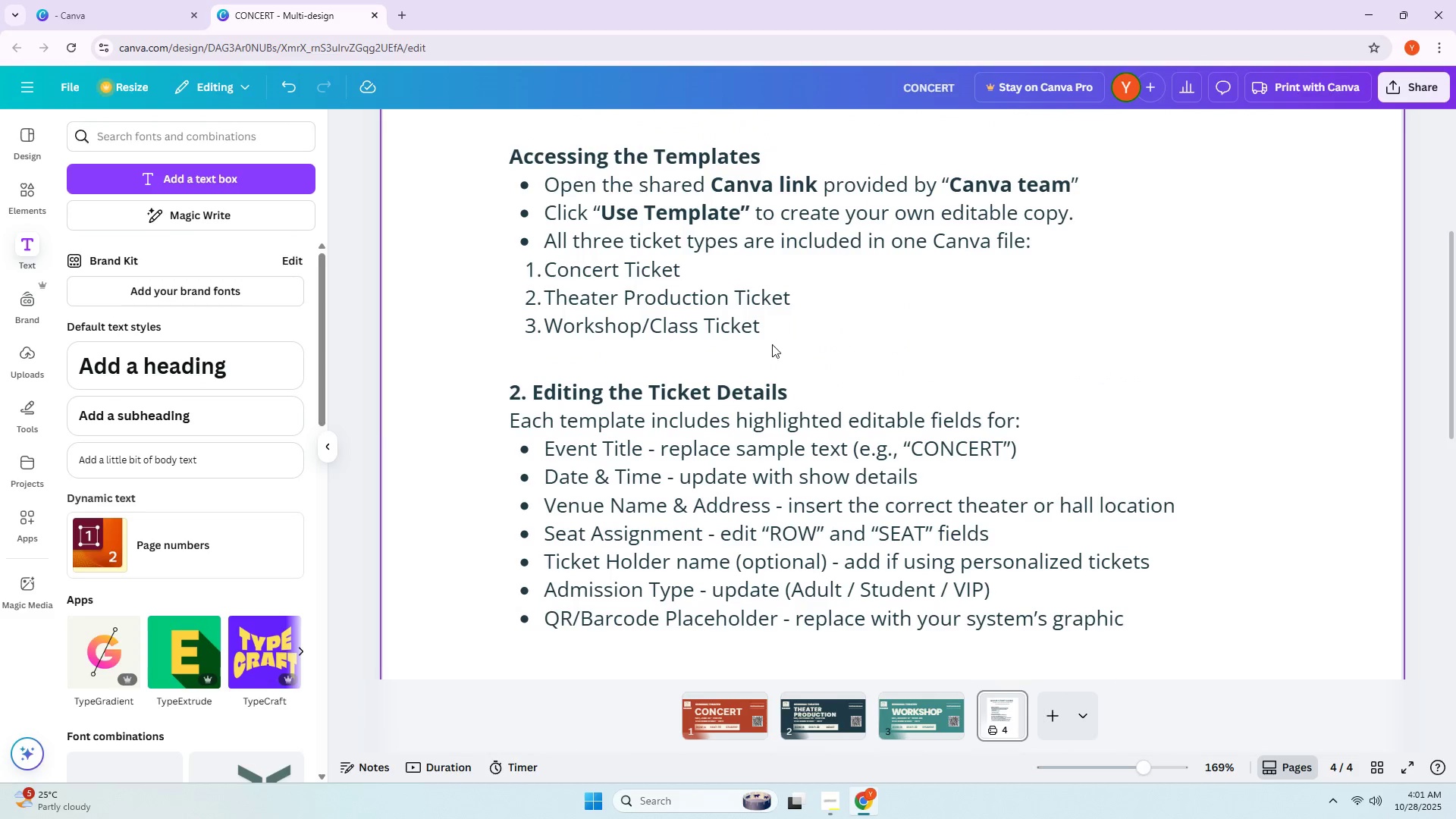 
left_click_drag(start_coordinate=[701, 287], to_coordinate=[696, 271])
 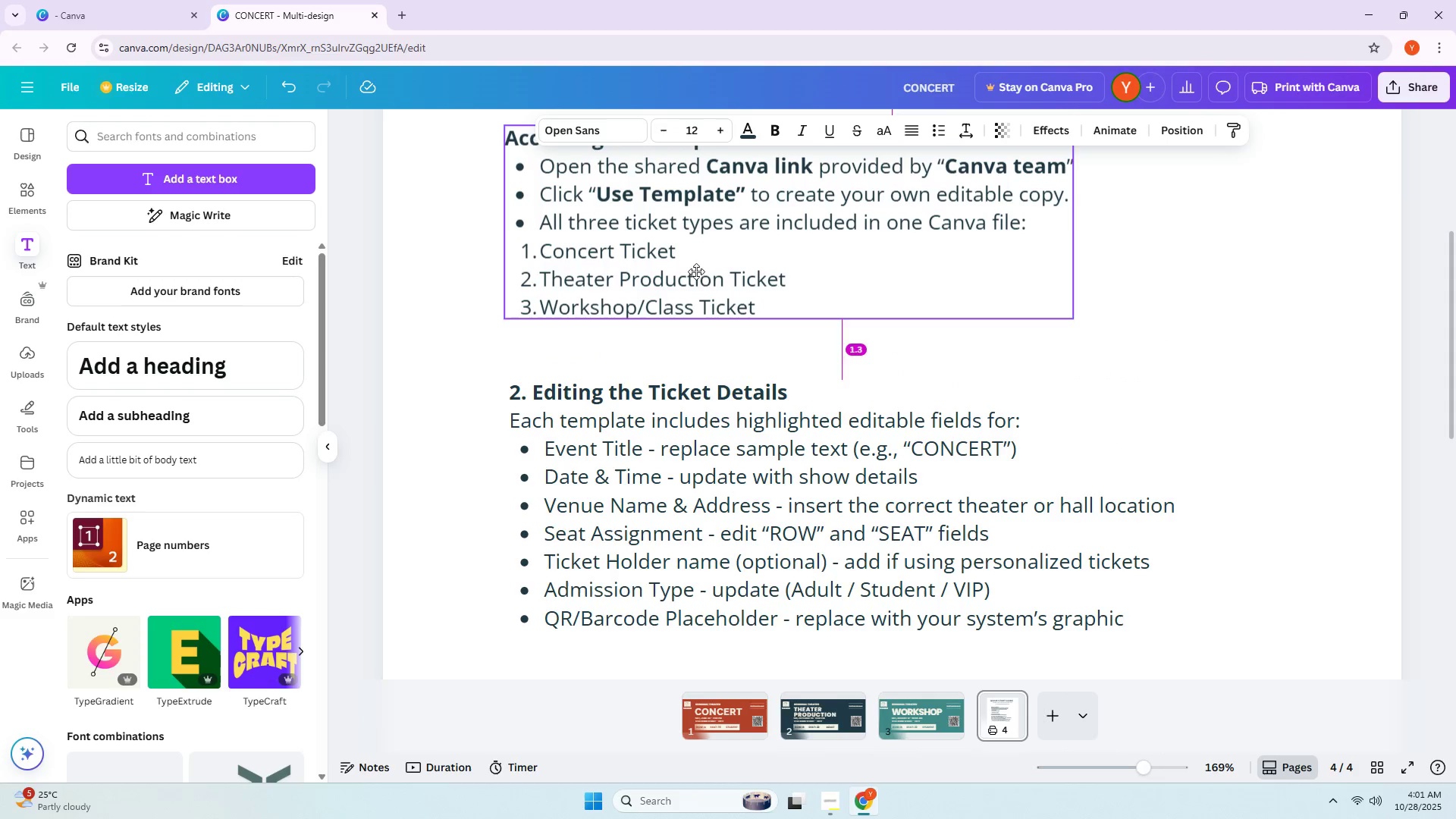 
double_click([696, 271])
 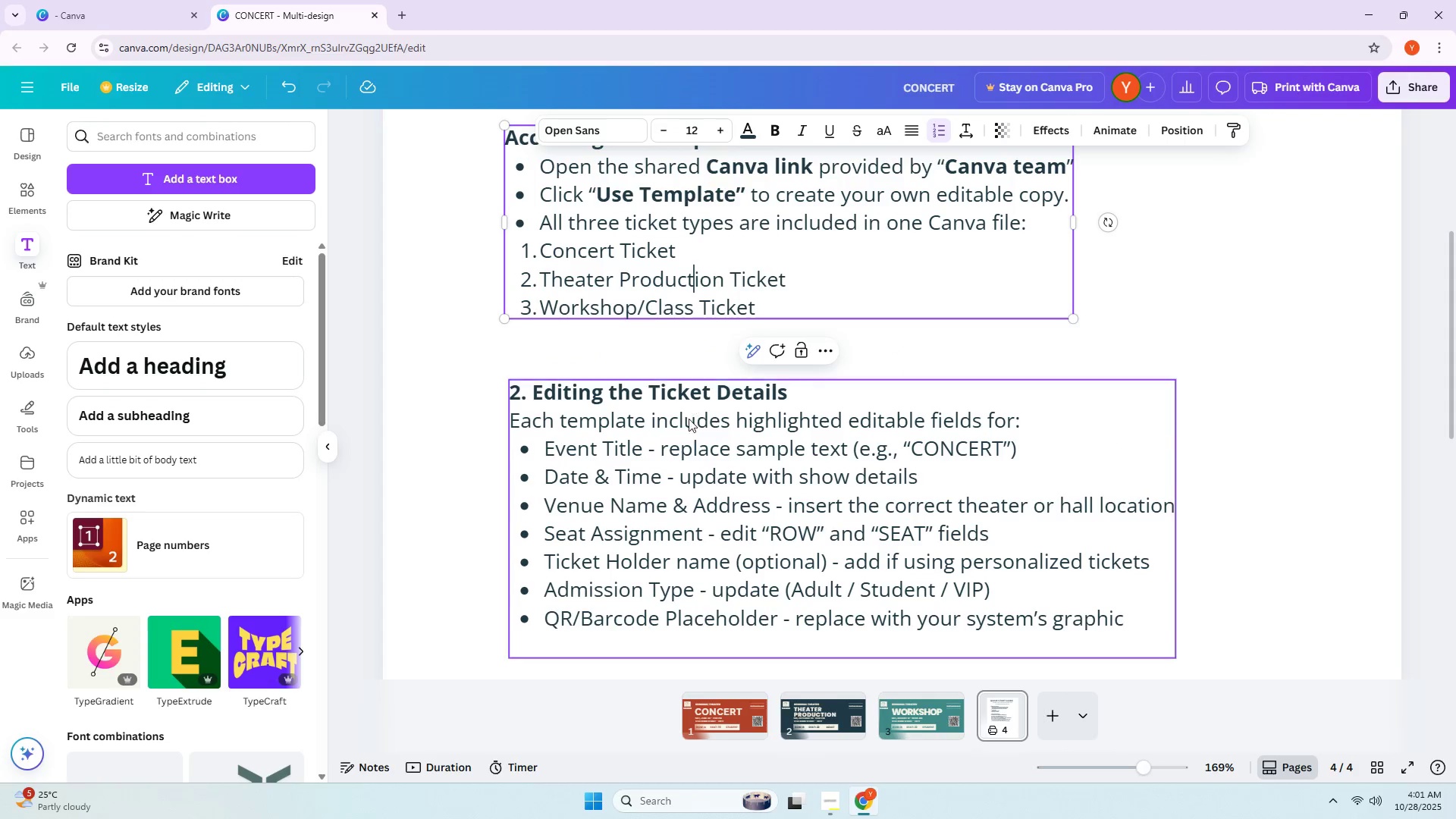 
left_click_drag(start_coordinate=[678, 436], to_coordinate=[664, 384])
 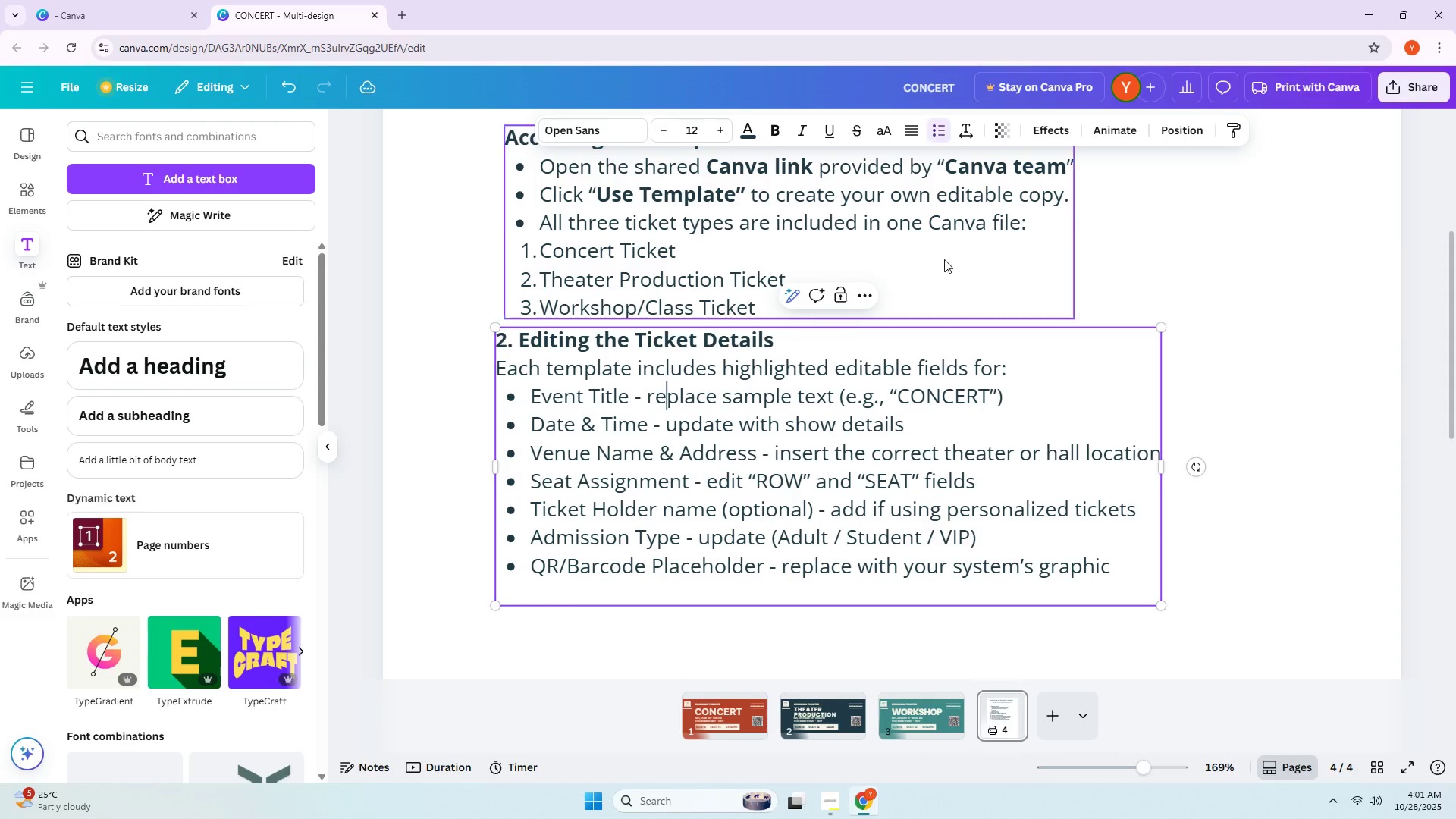 
double_click([964, 228])
 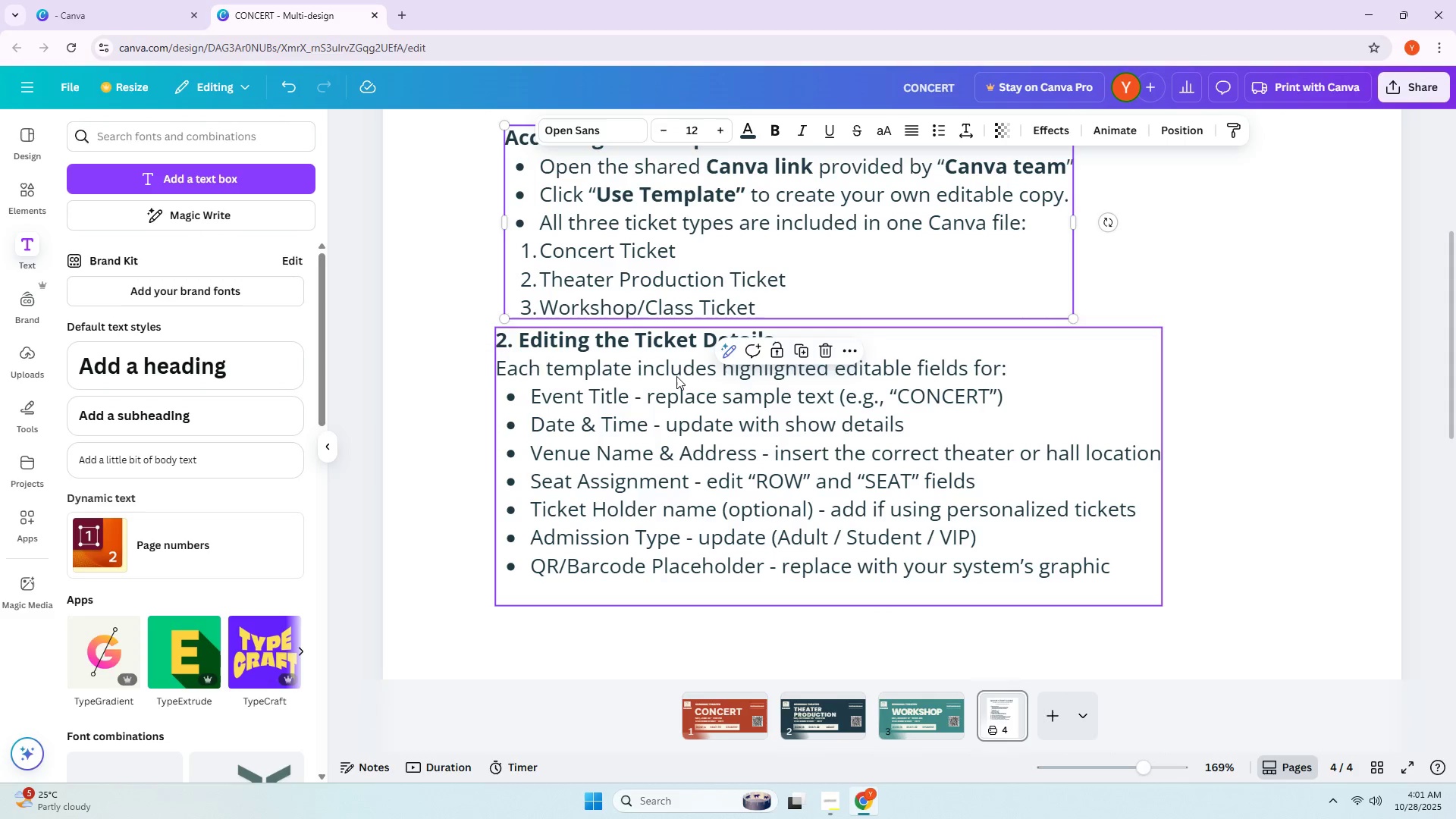 
left_click([676, 377])
 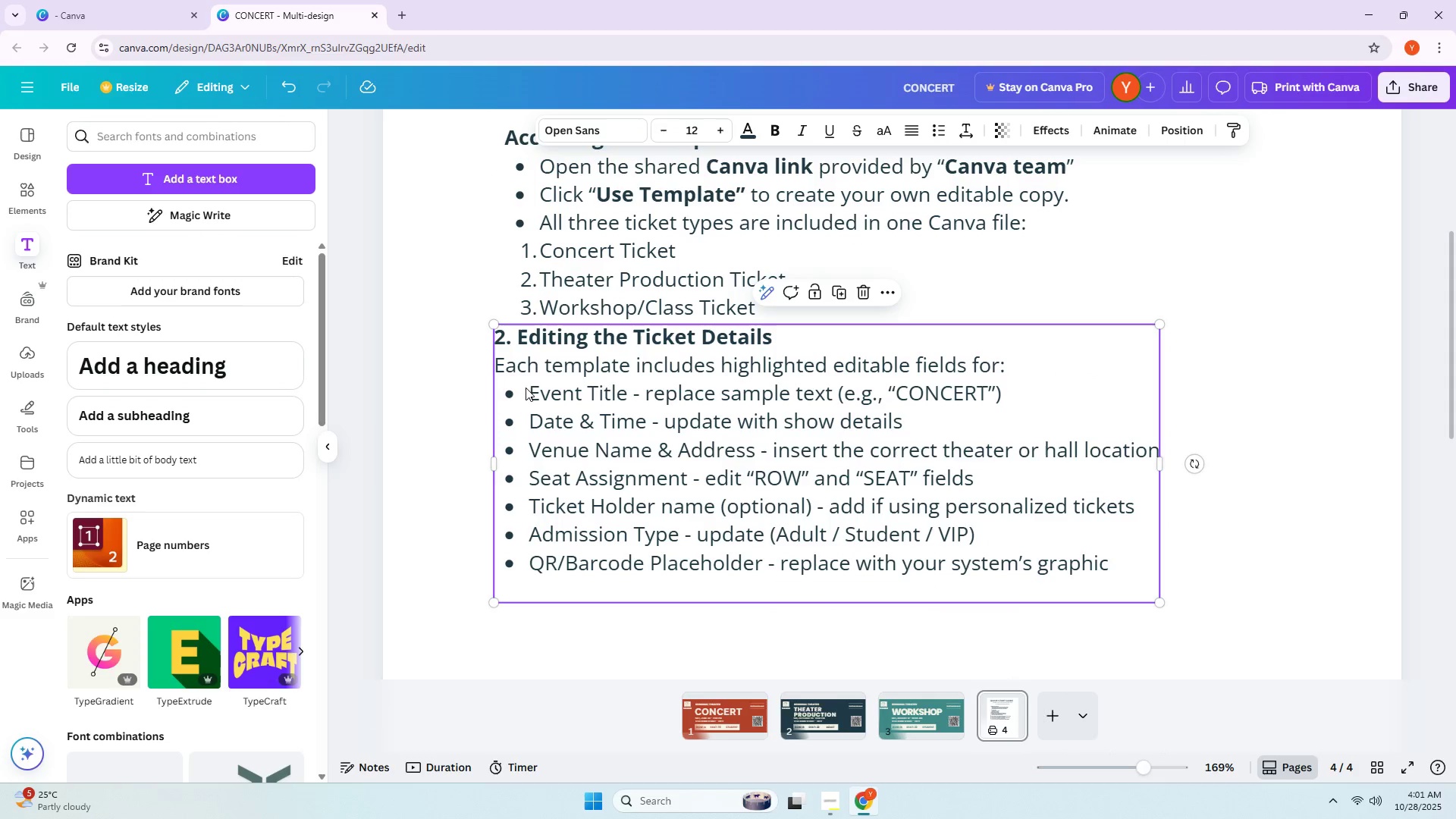 
double_click([535, 392])
 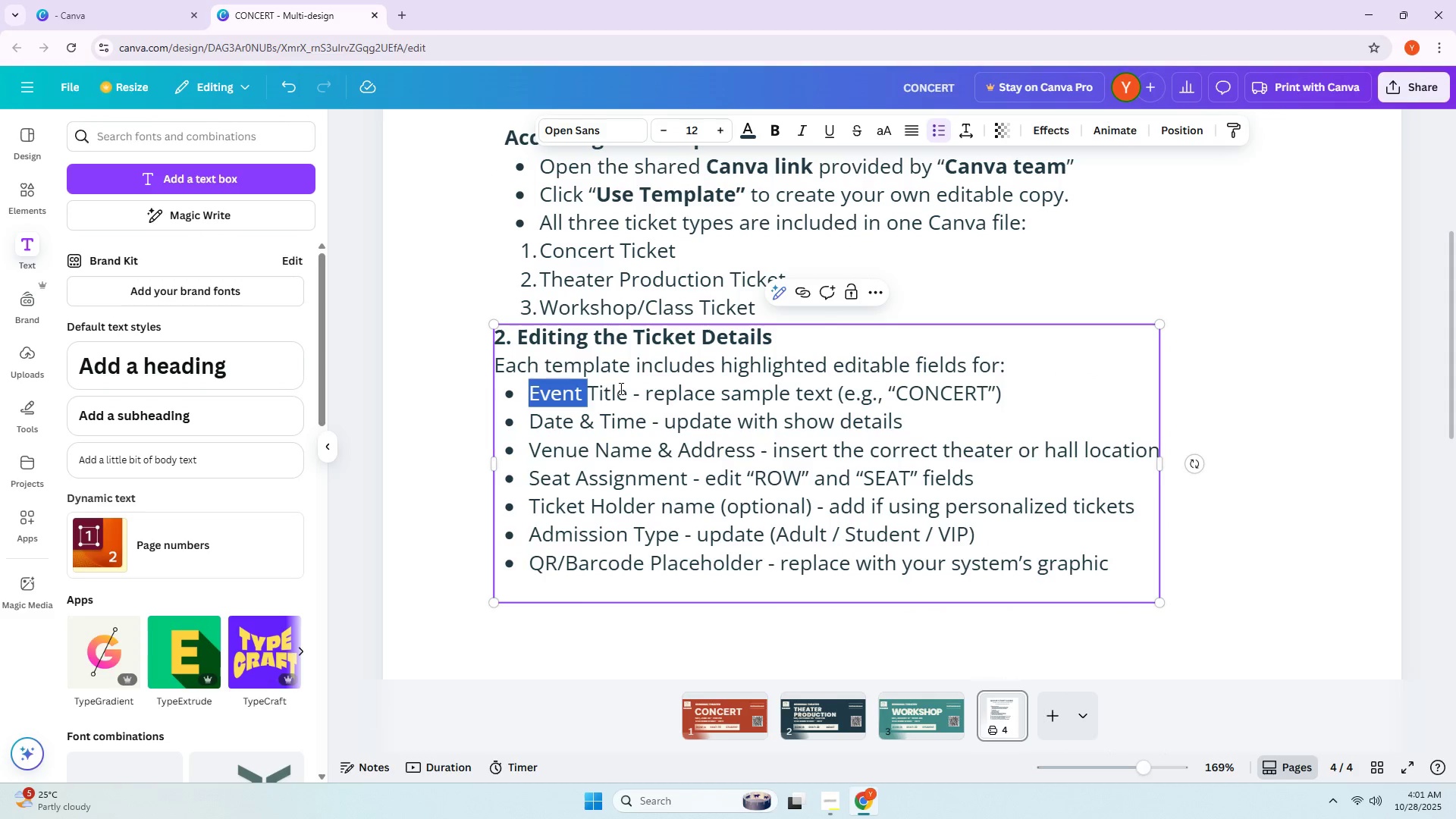 
triple_click([620, 388])
 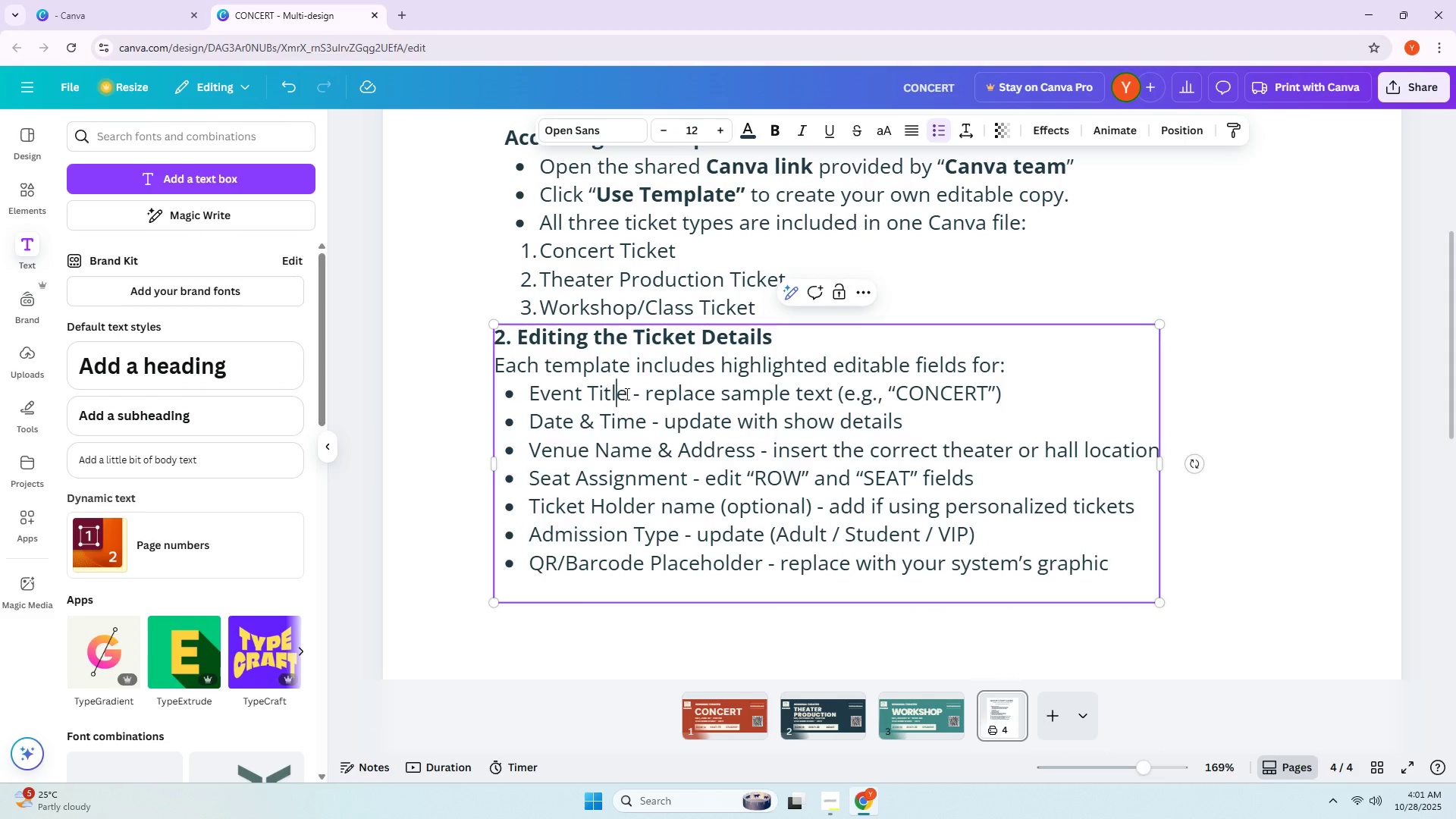 
left_click_drag(start_coordinate=[627, 394], to_coordinate=[530, 397])
 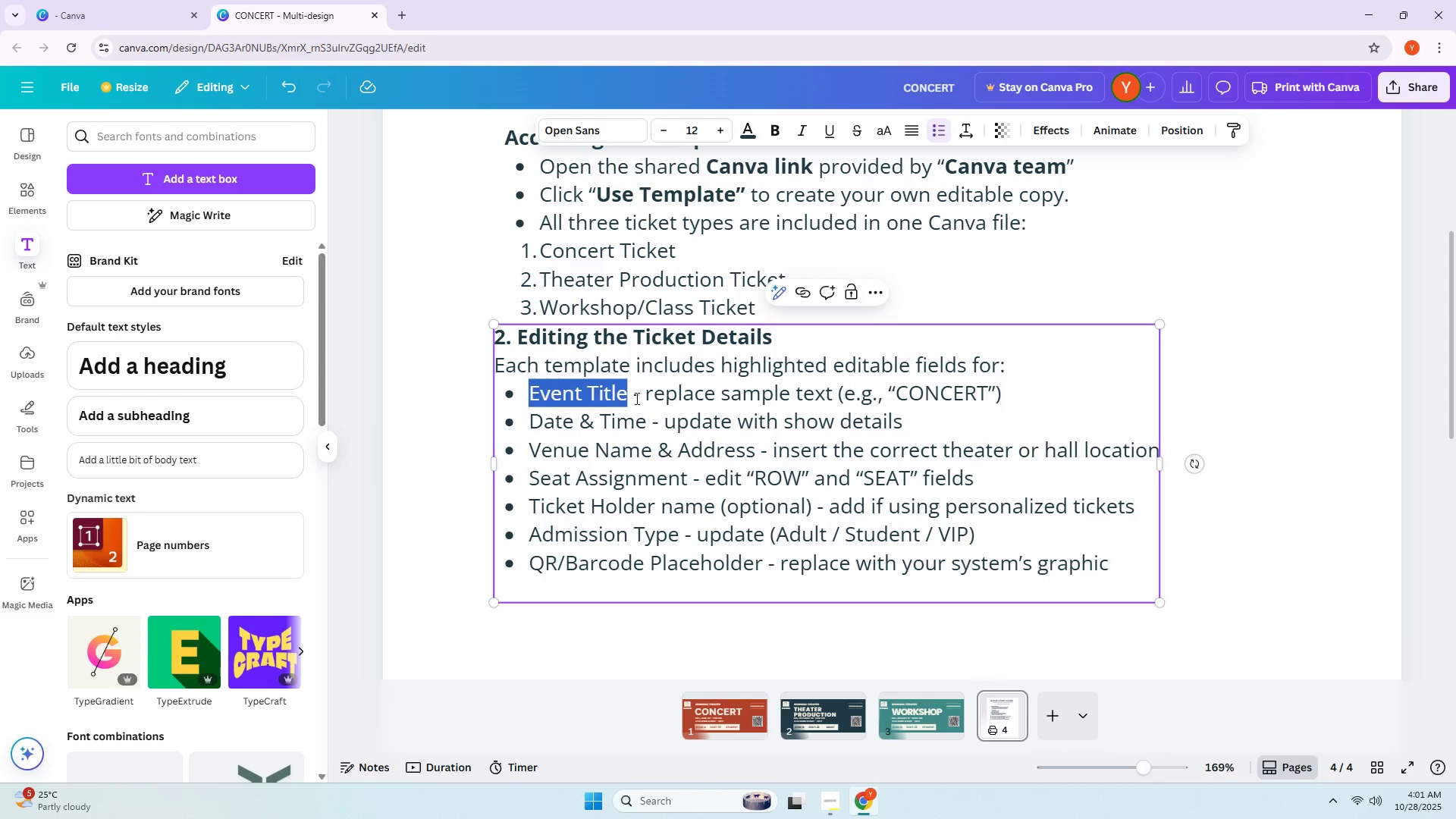 
hold_key(key=ControlLeft, duration=1.31)
left_click_drag(start_coordinate=[644, 421], to_coordinate=[560, 424])
 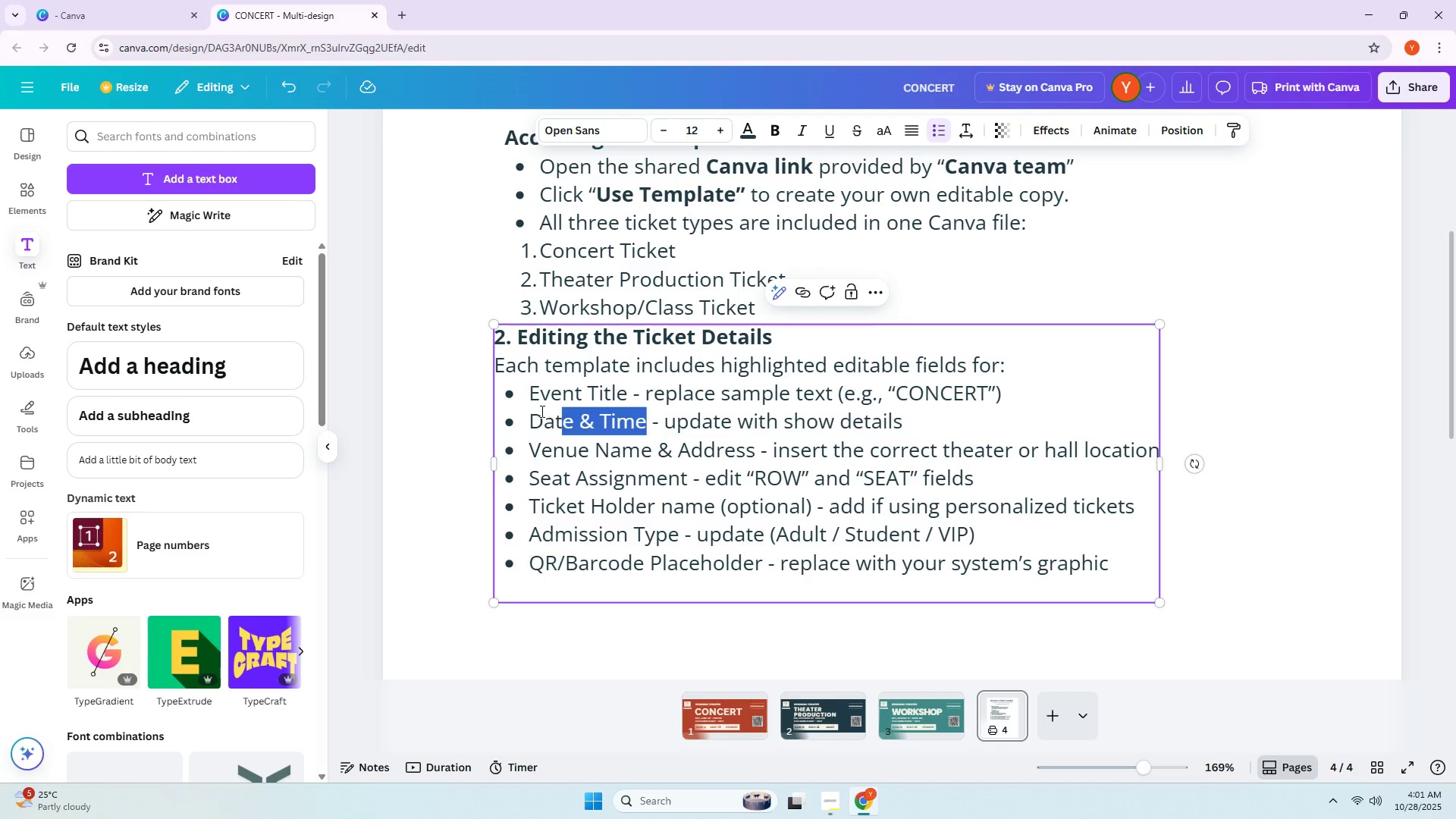 
left_click([541, 410])
 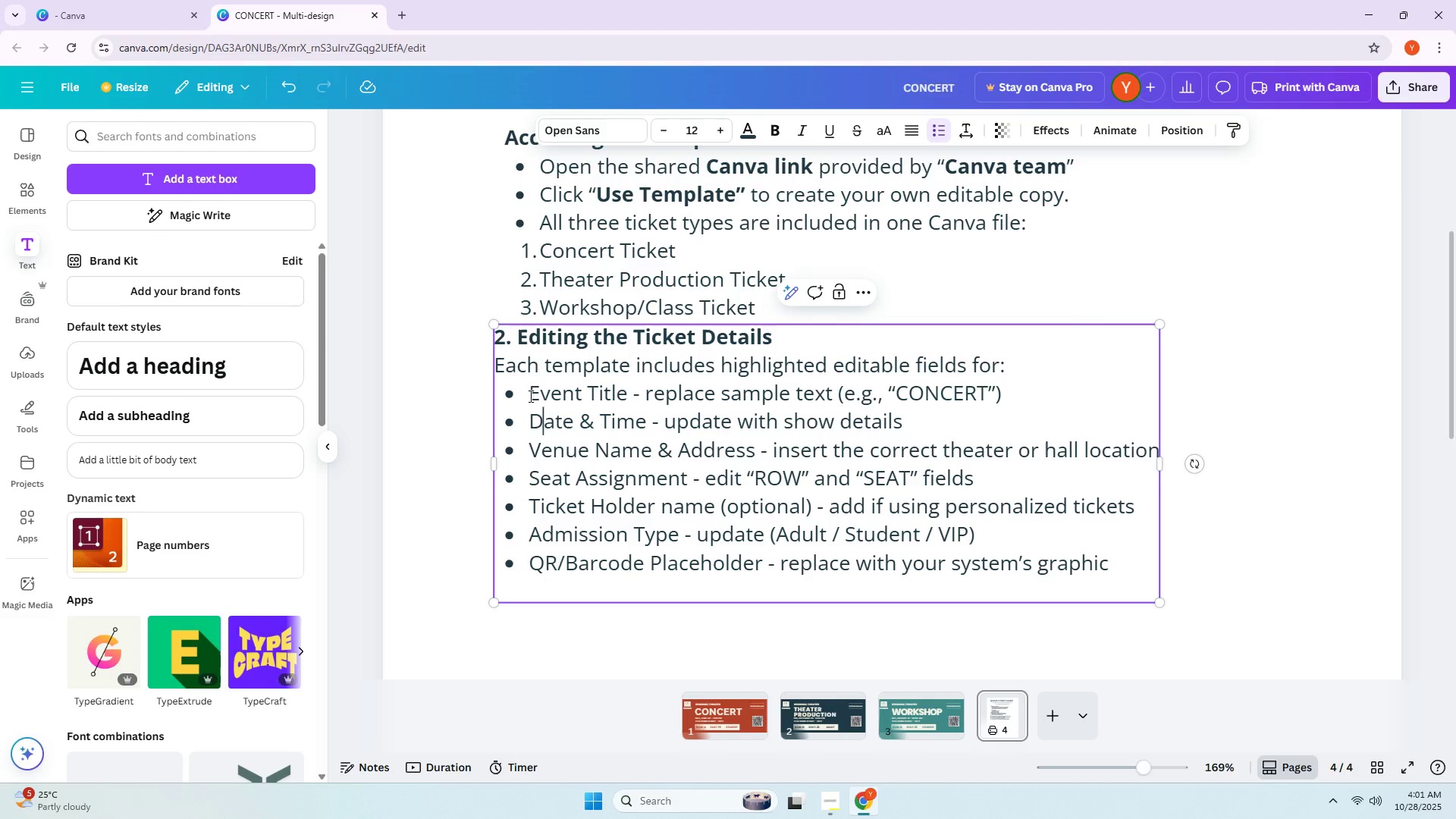 
left_click_drag(start_coordinate=[529, 396], to_coordinate=[626, 395])
 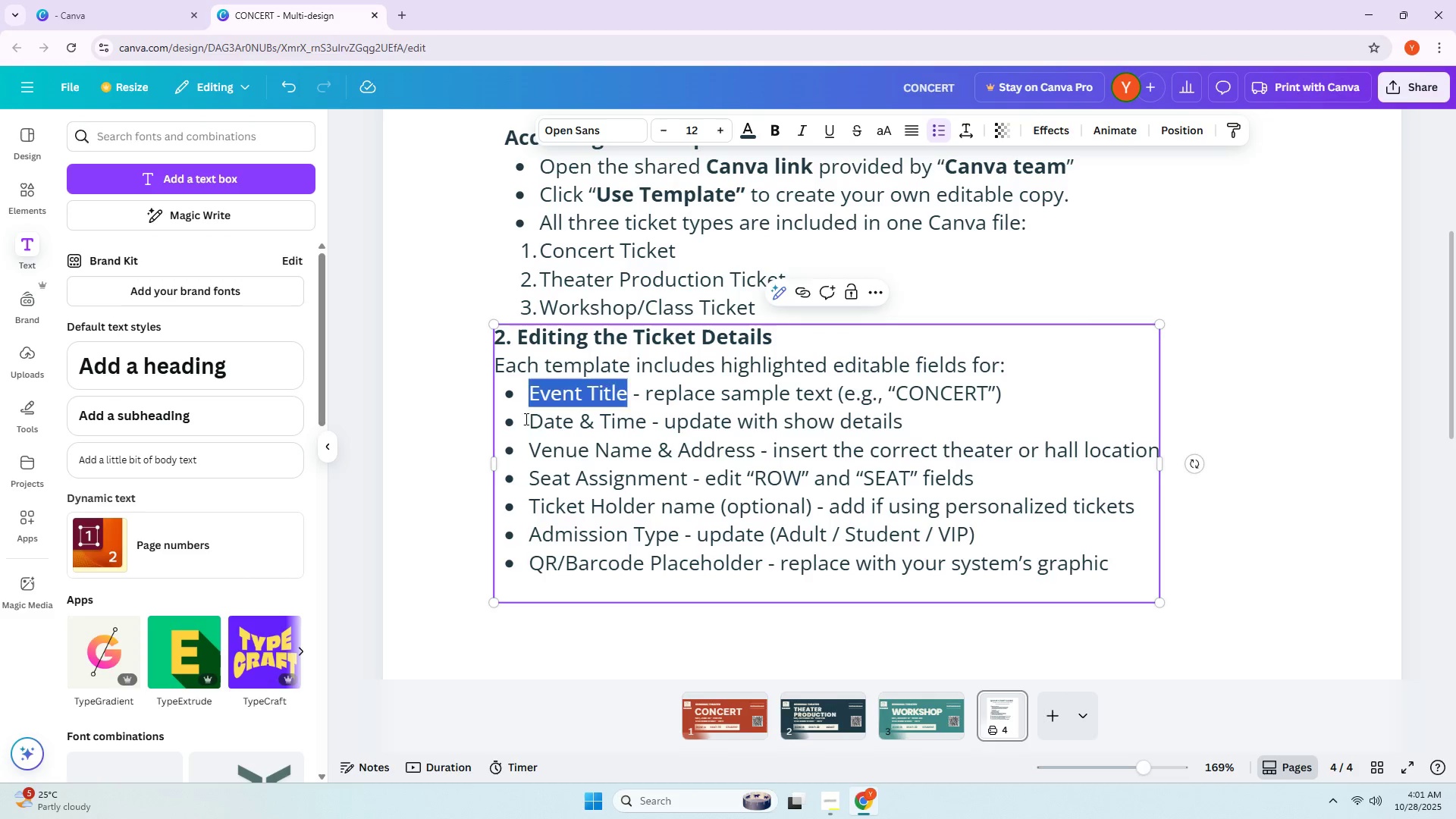 
hold_key(key=AltLeft, duration=1.52)
 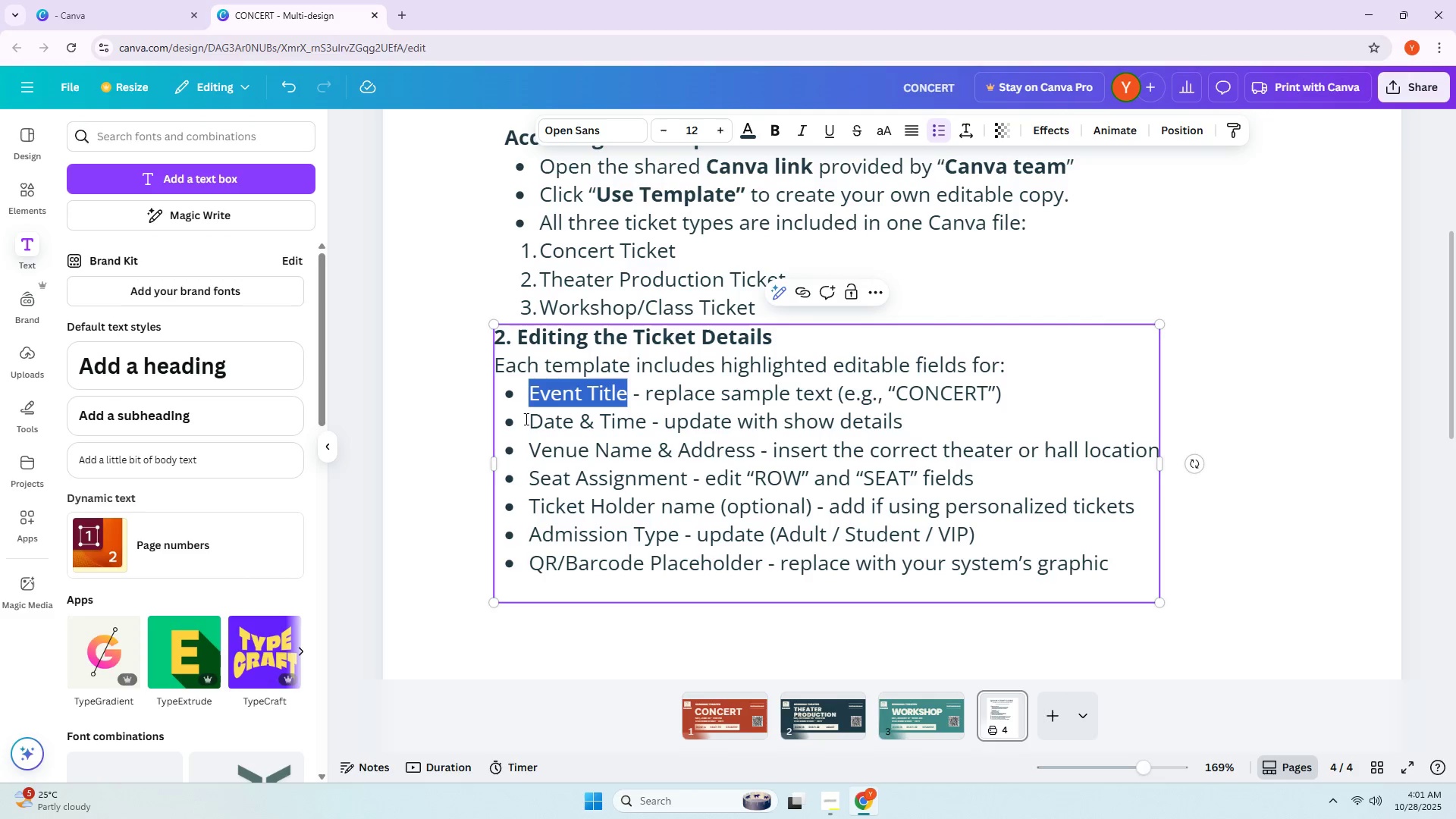 
hold_key(key=AltLeft, duration=0.8)
left_click_drag(start_coordinate=[525, 419], to_coordinate=[600, 422])
 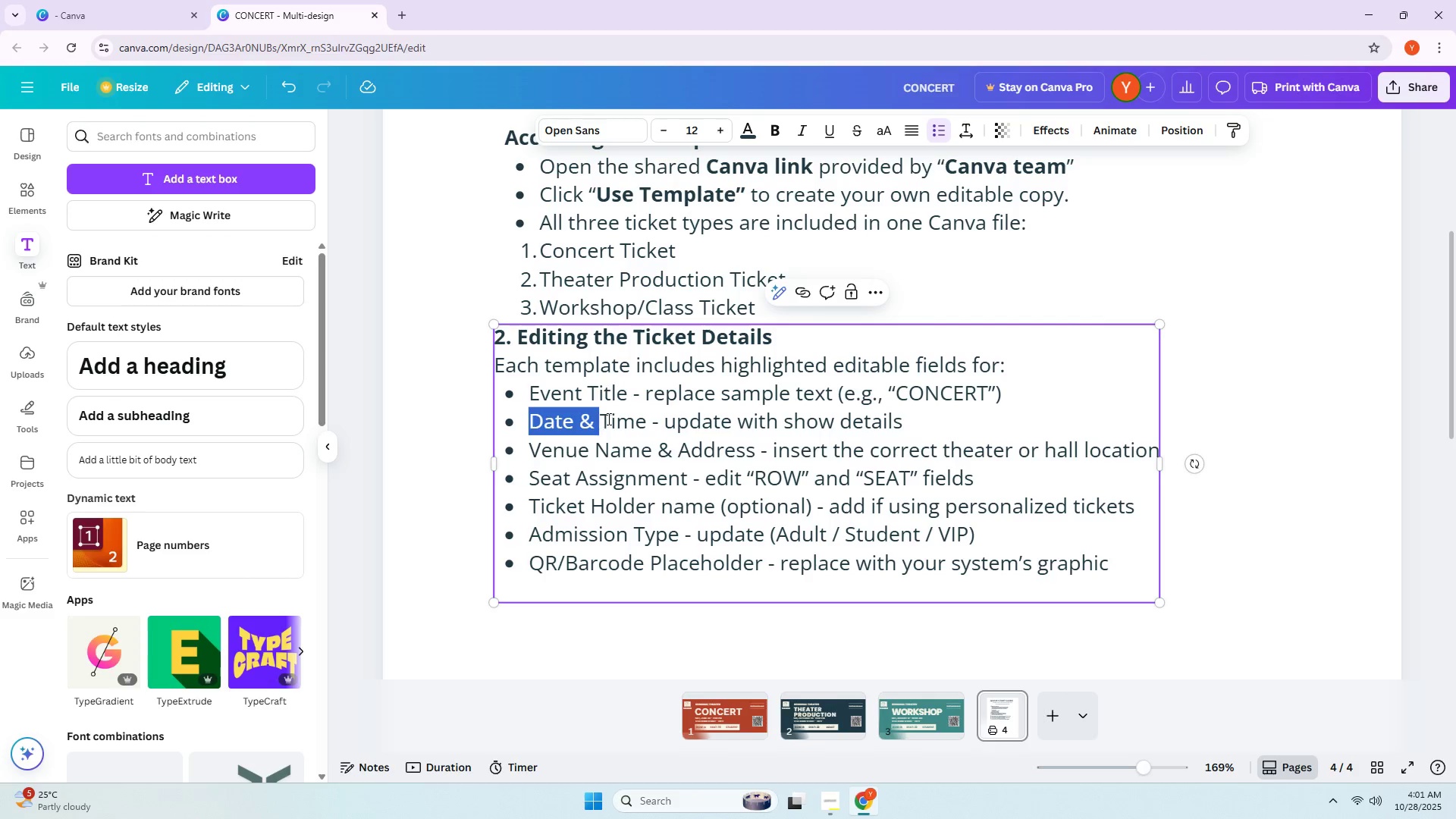 
left_click([608, 417])
 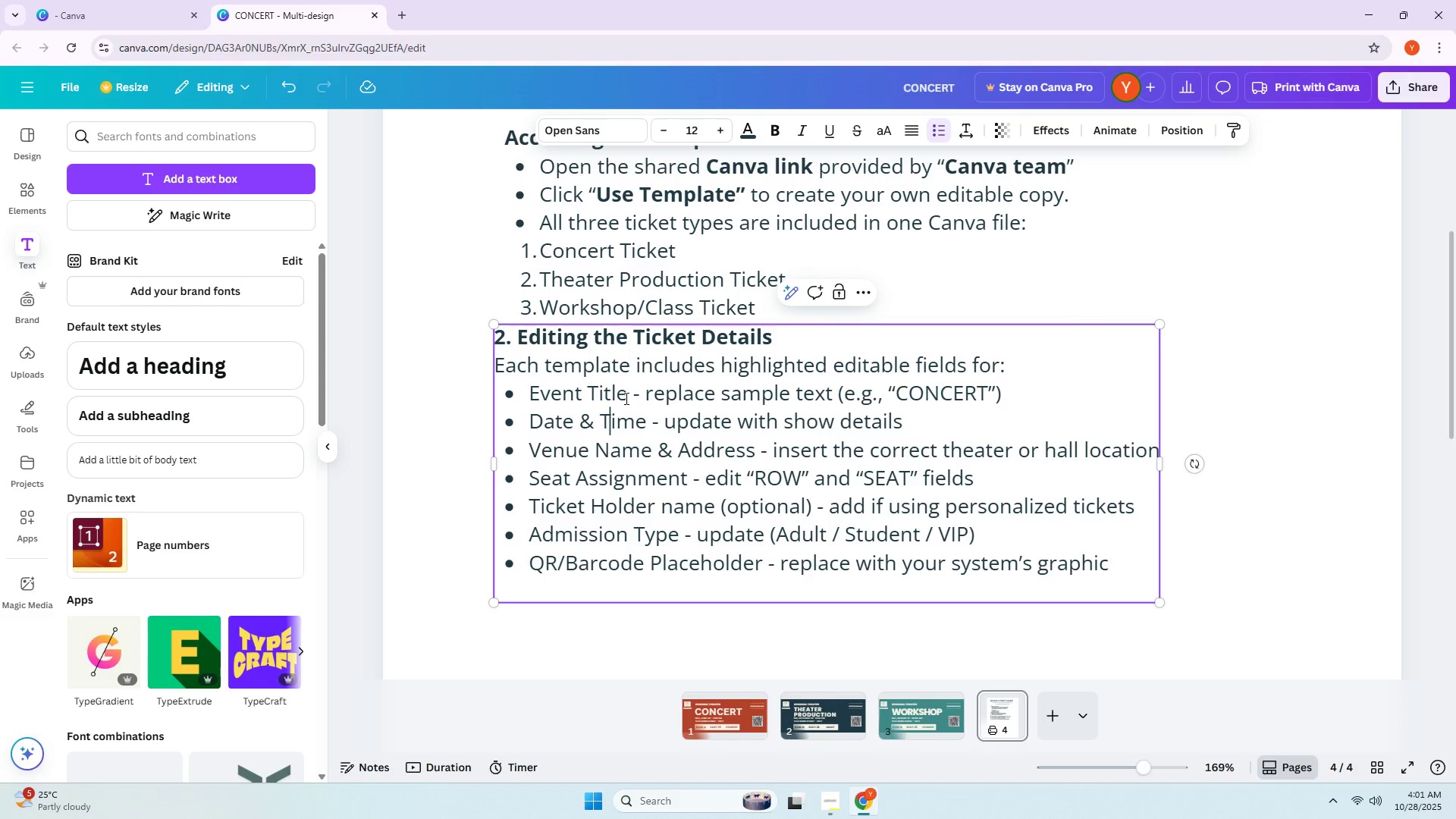 
left_click_drag(start_coordinate=[625, 398], to_coordinate=[529, 401])
 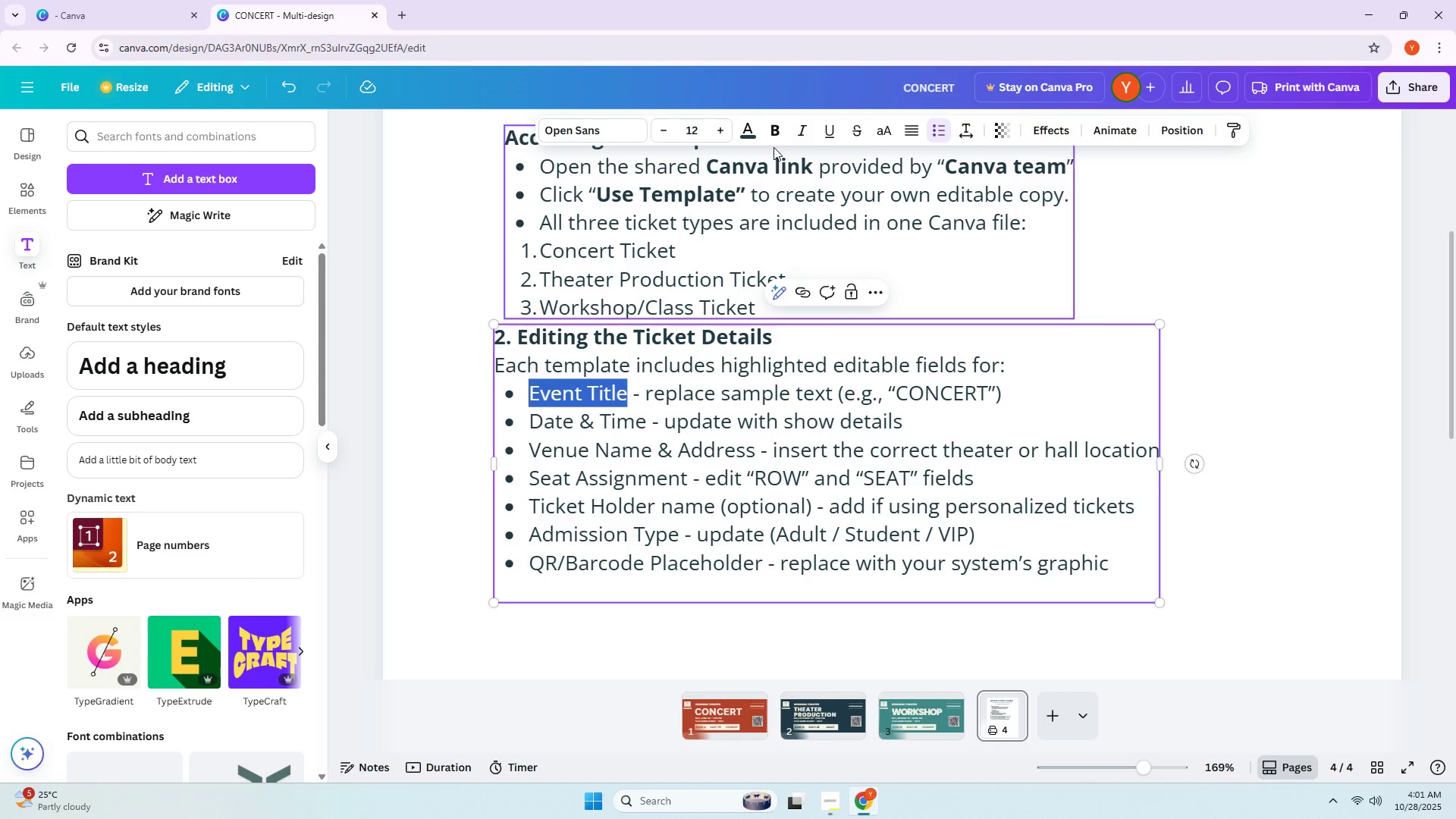 
left_click([773, 138])
 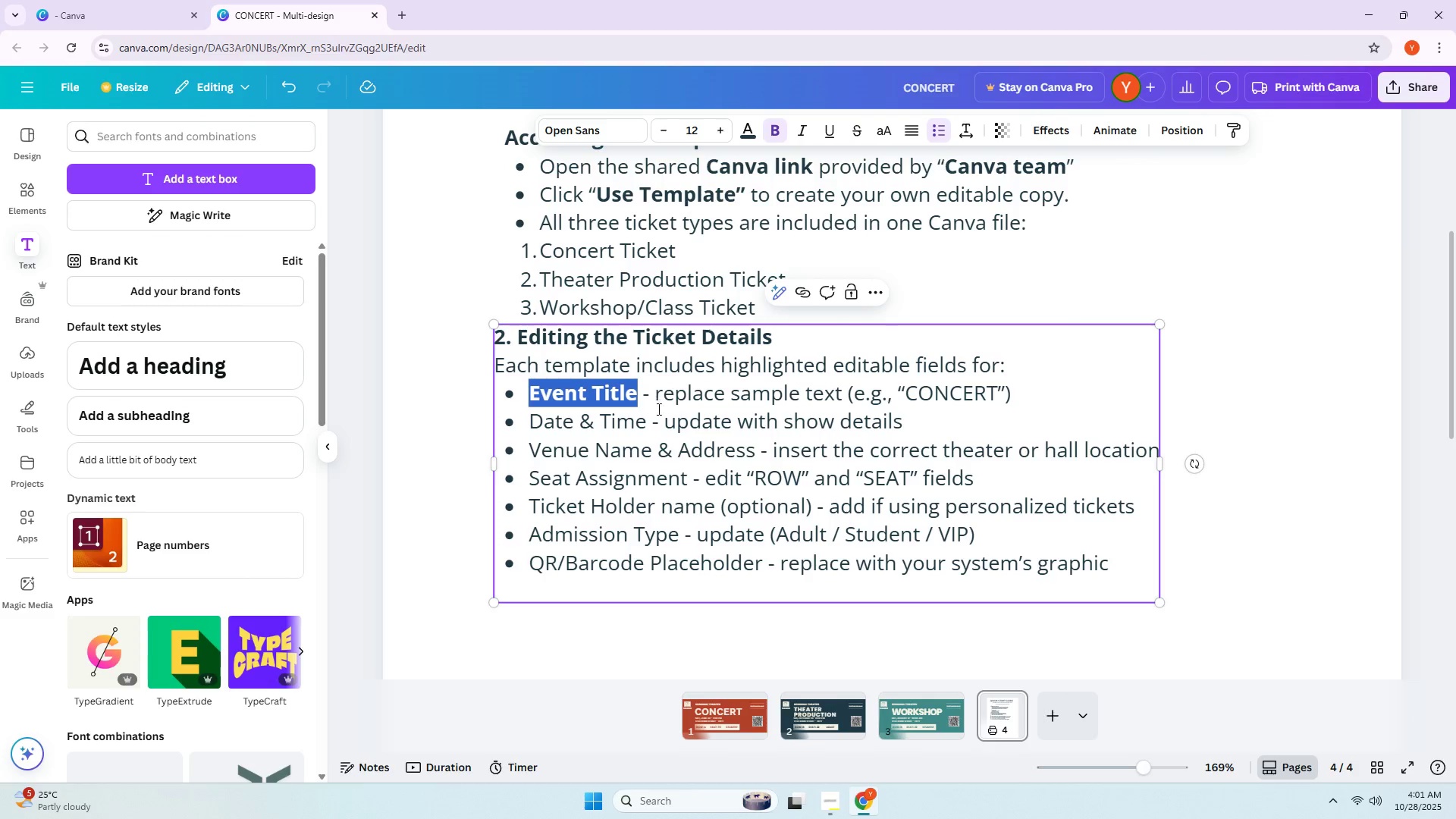 
left_click_drag(start_coordinate=[648, 424], to_coordinate=[528, 428])
 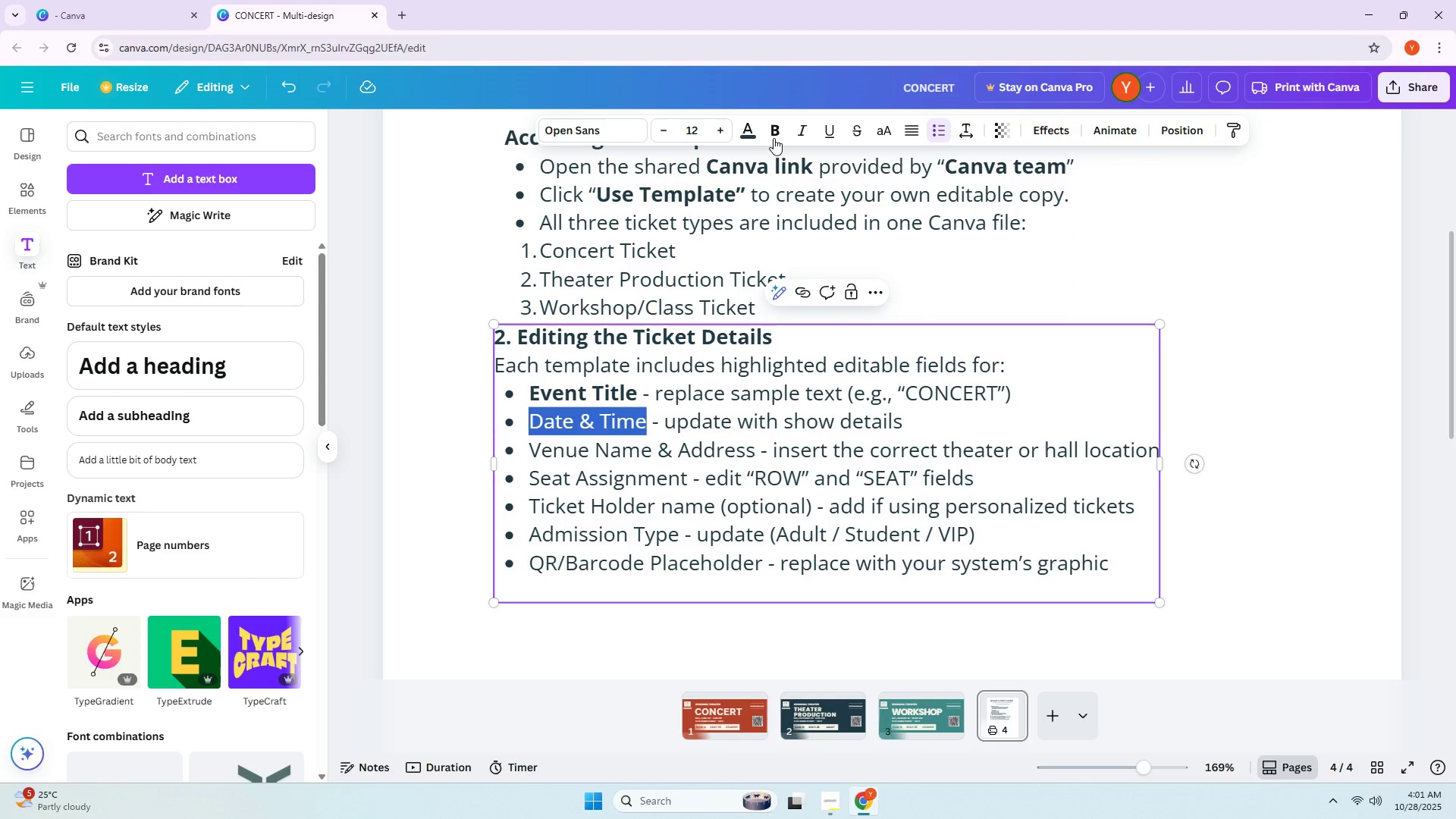 
left_click([774, 135])
 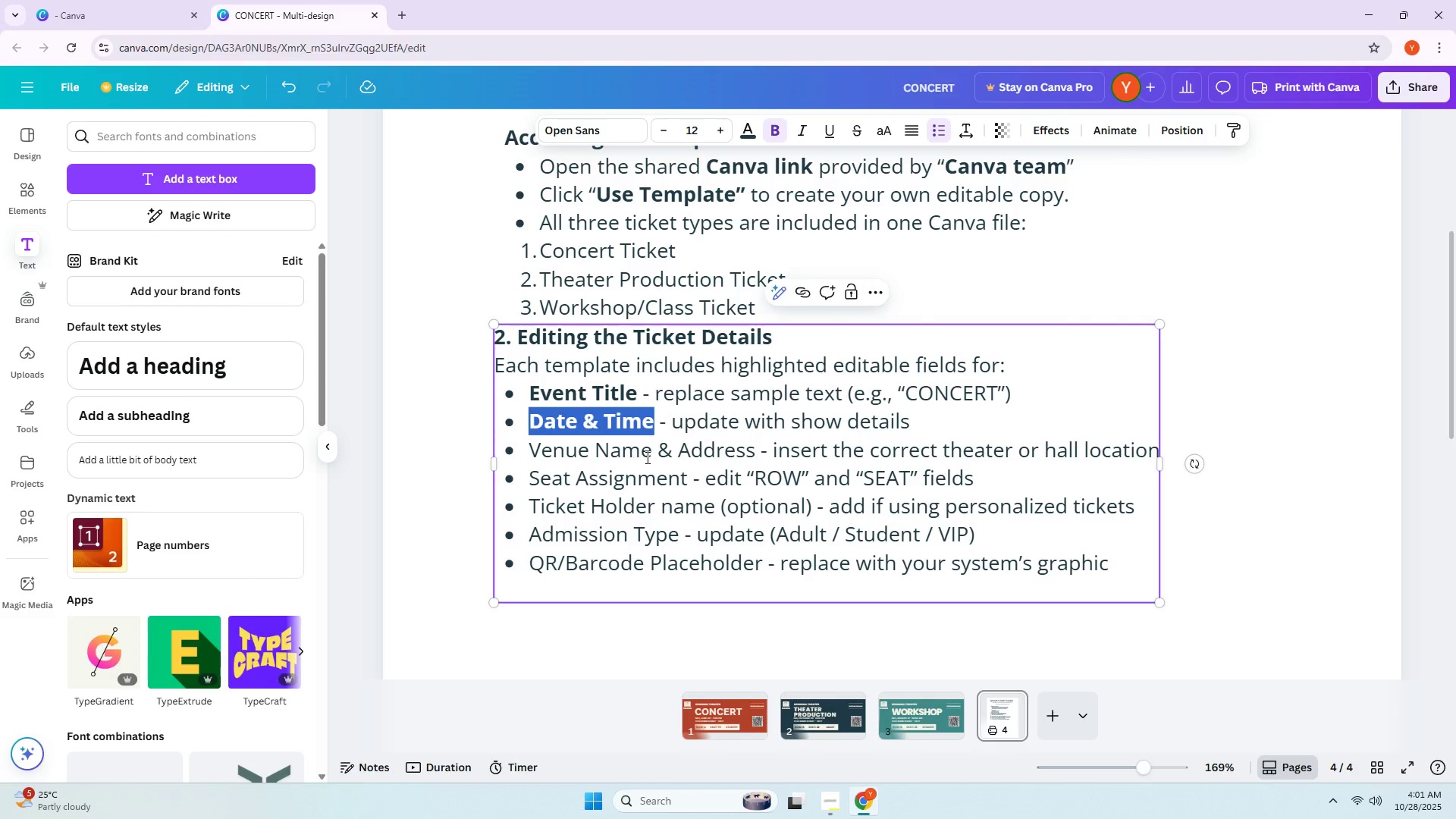 
left_click_drag(start_coordinate=[648, 456], to_coordinate=[614, 456])
 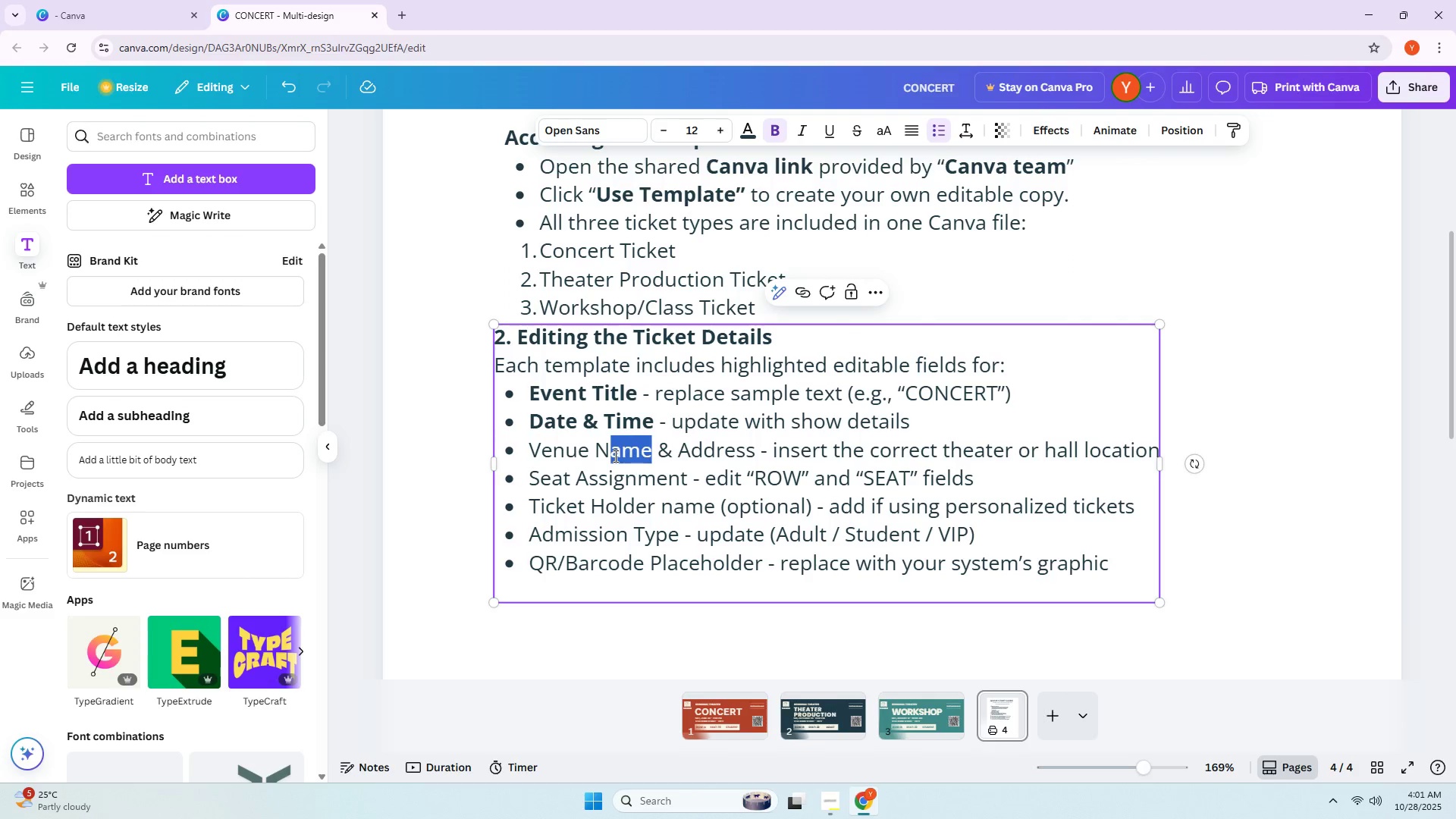 
double_click([614, 456])
 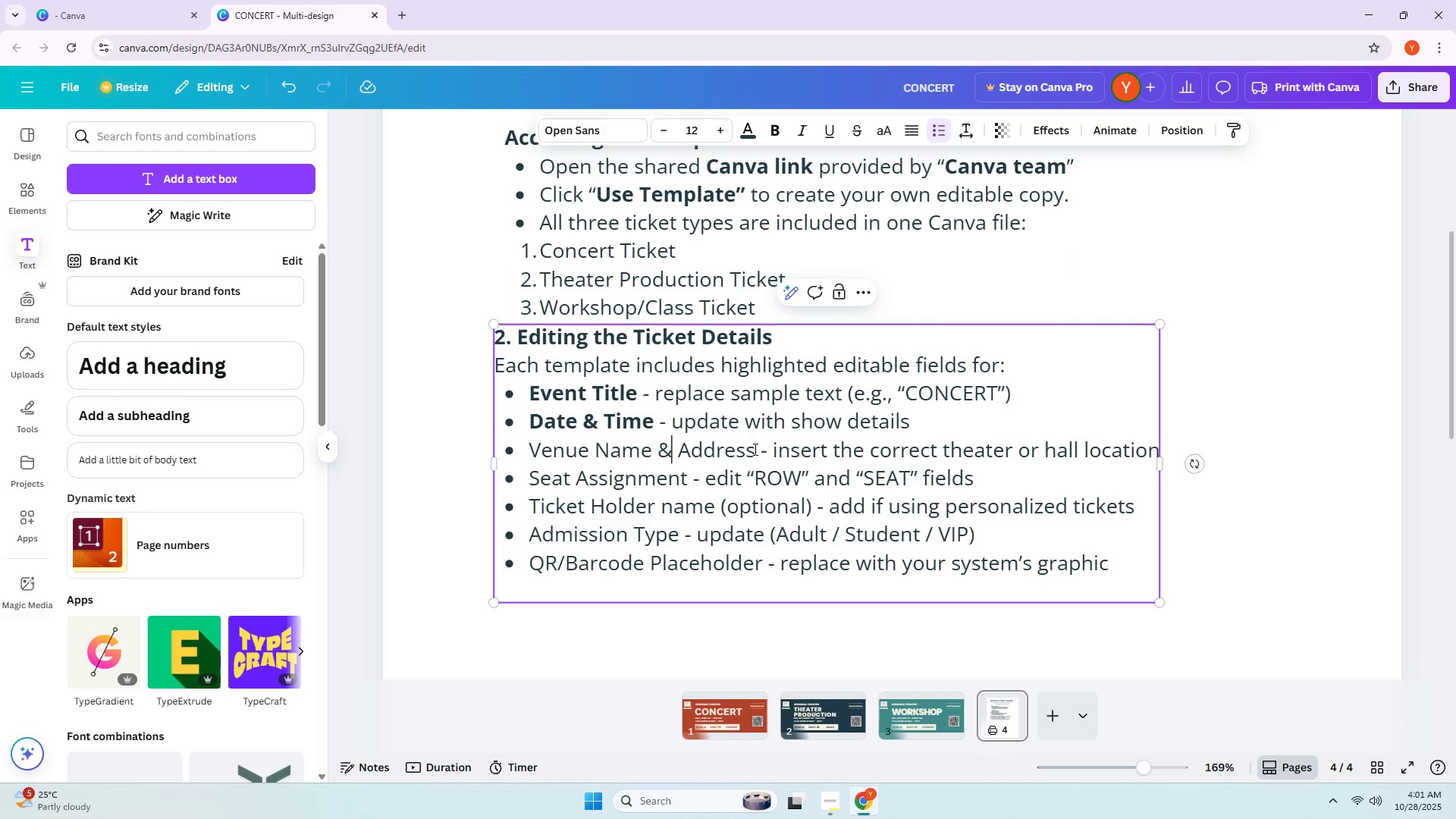 
left_click_drag(start_coordinate=[756, 449], to_coordinate=[523, 452])
 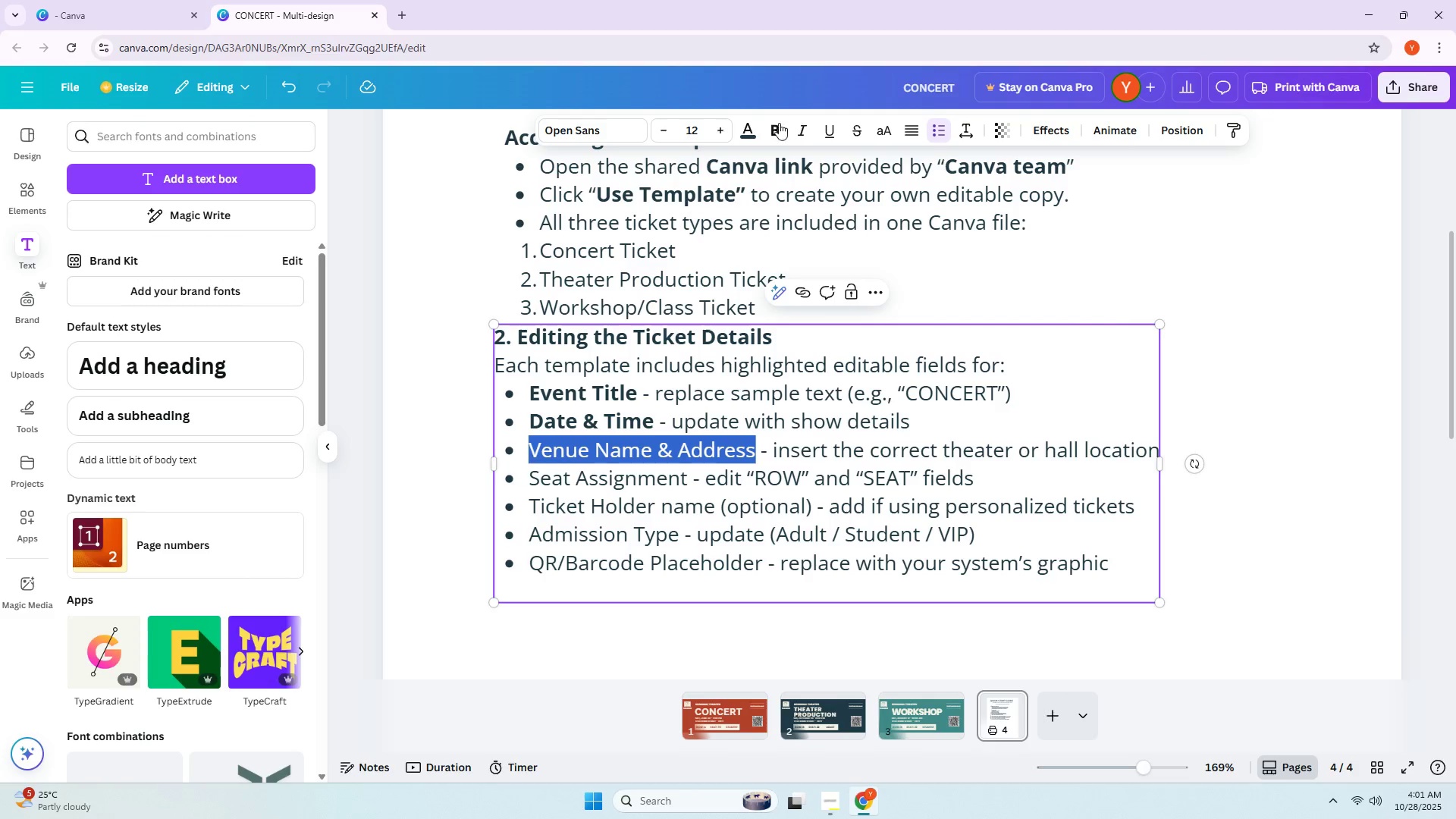 
left_click([777, 124])
 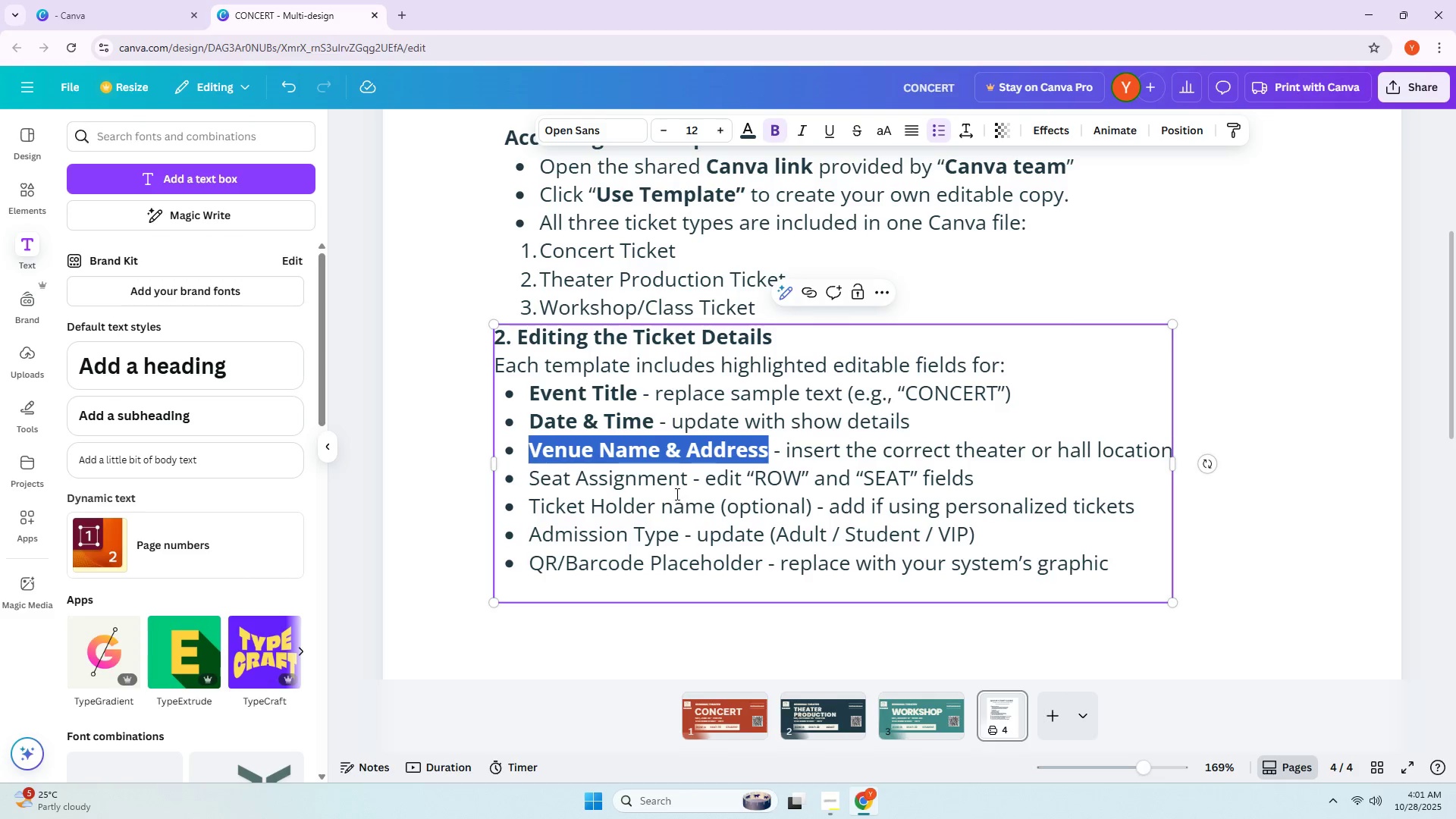 
left_click_drag(start_coordinate=[686, 485], to_coordinate=[529, 485])
 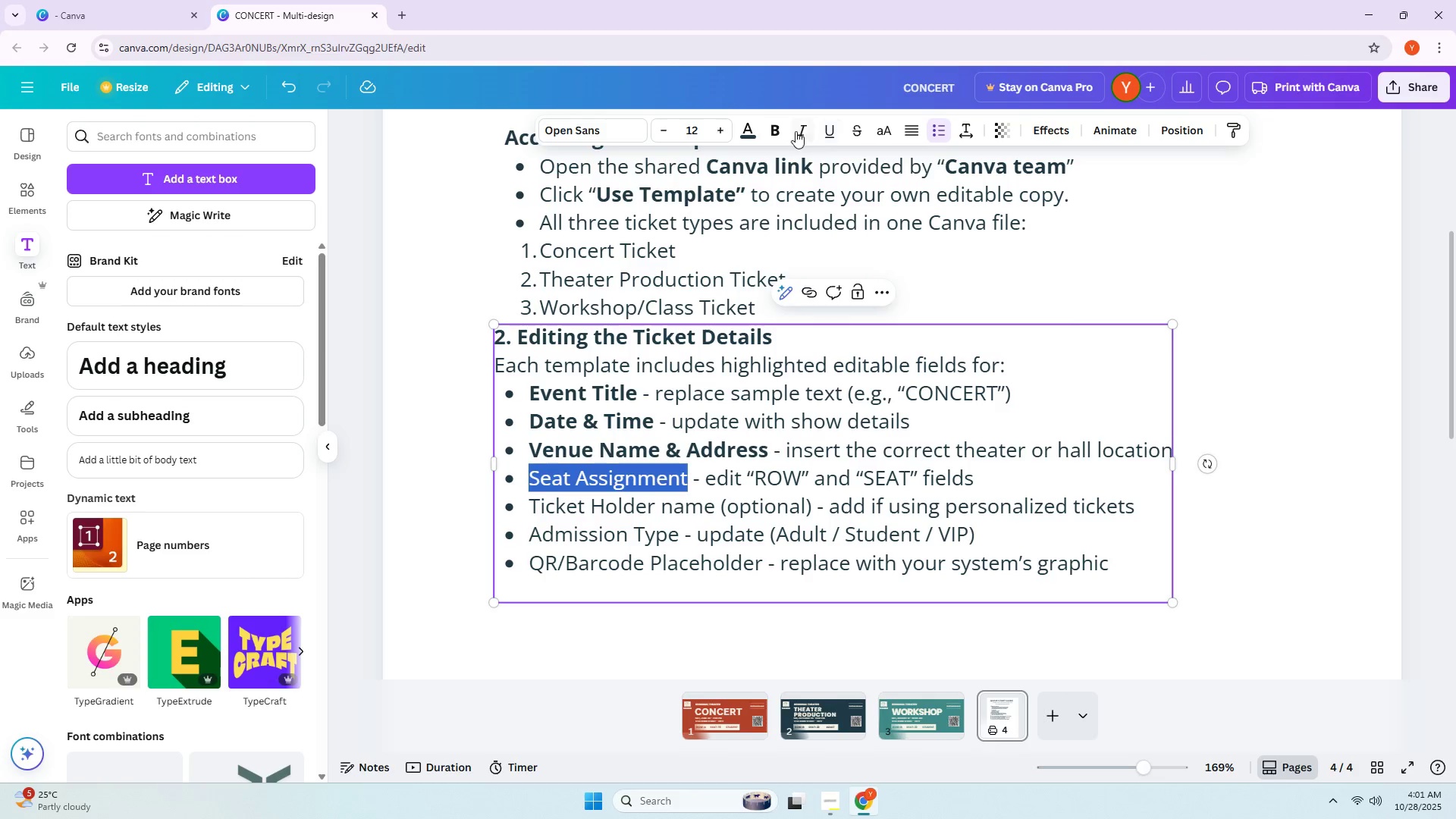 
left_click([779, 129])
 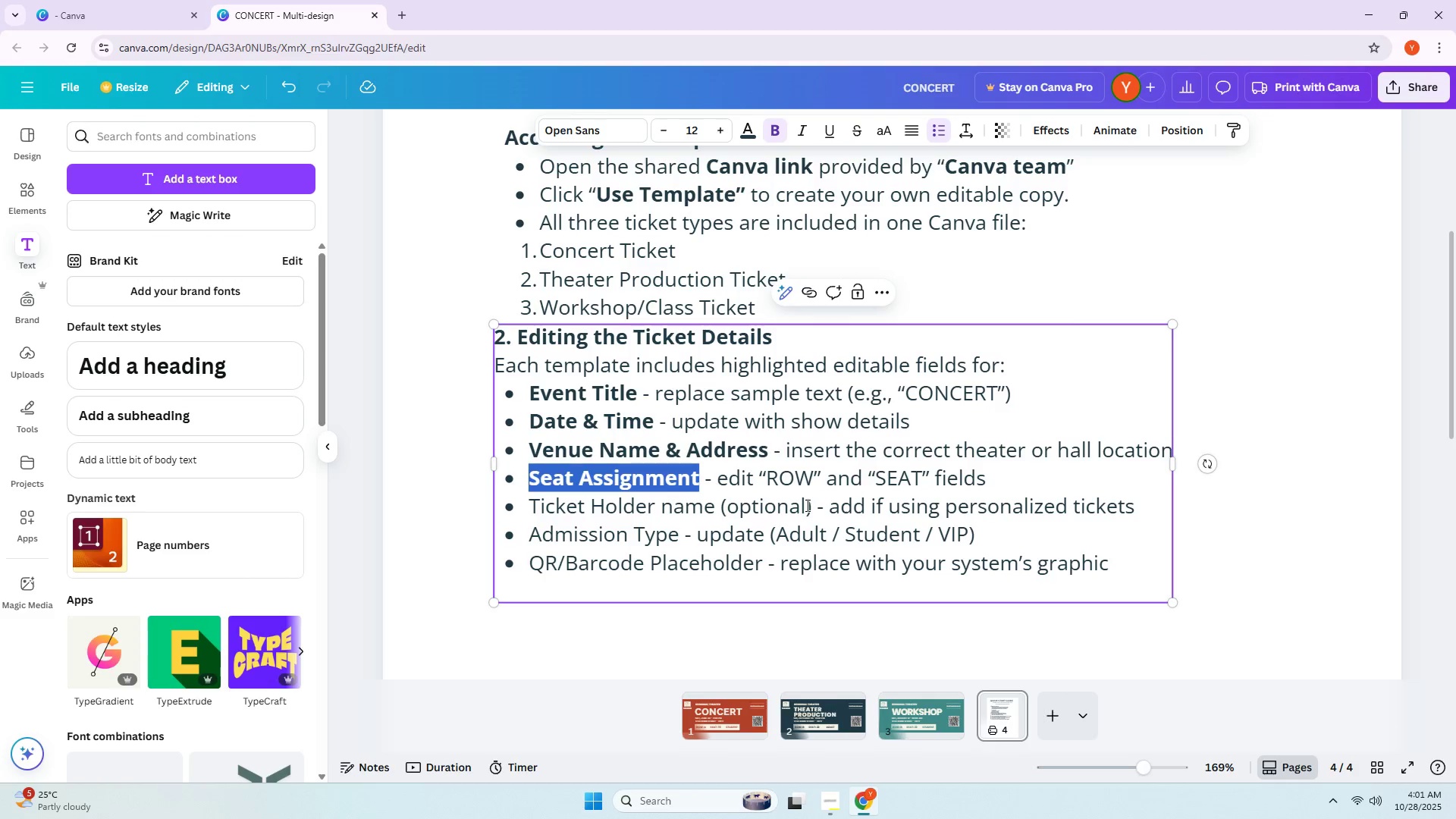 
left_click_drag(start_coordinate=[811, 507], to_coordinate=[532, 515])
 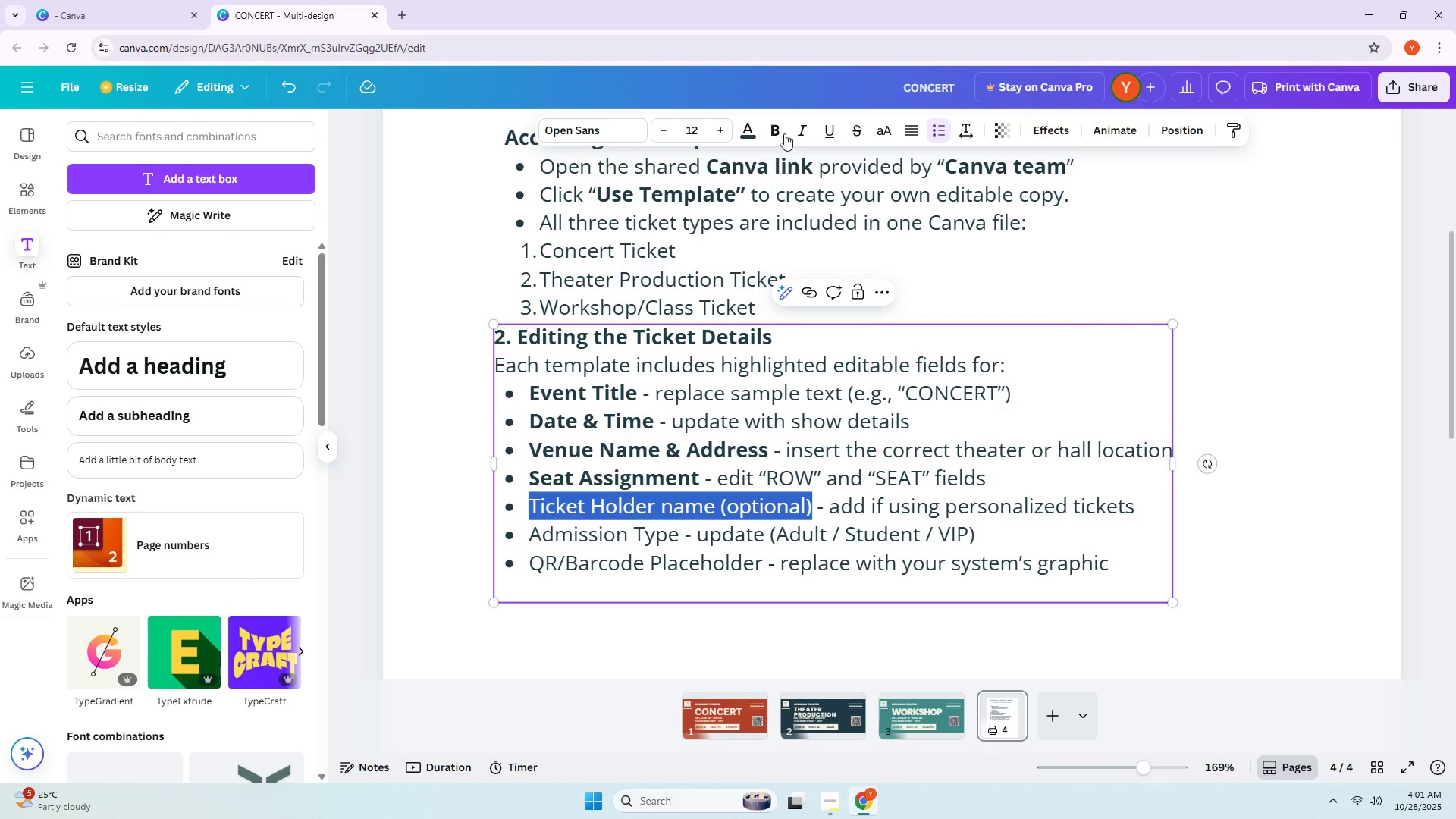 
left_click([777, 130])
 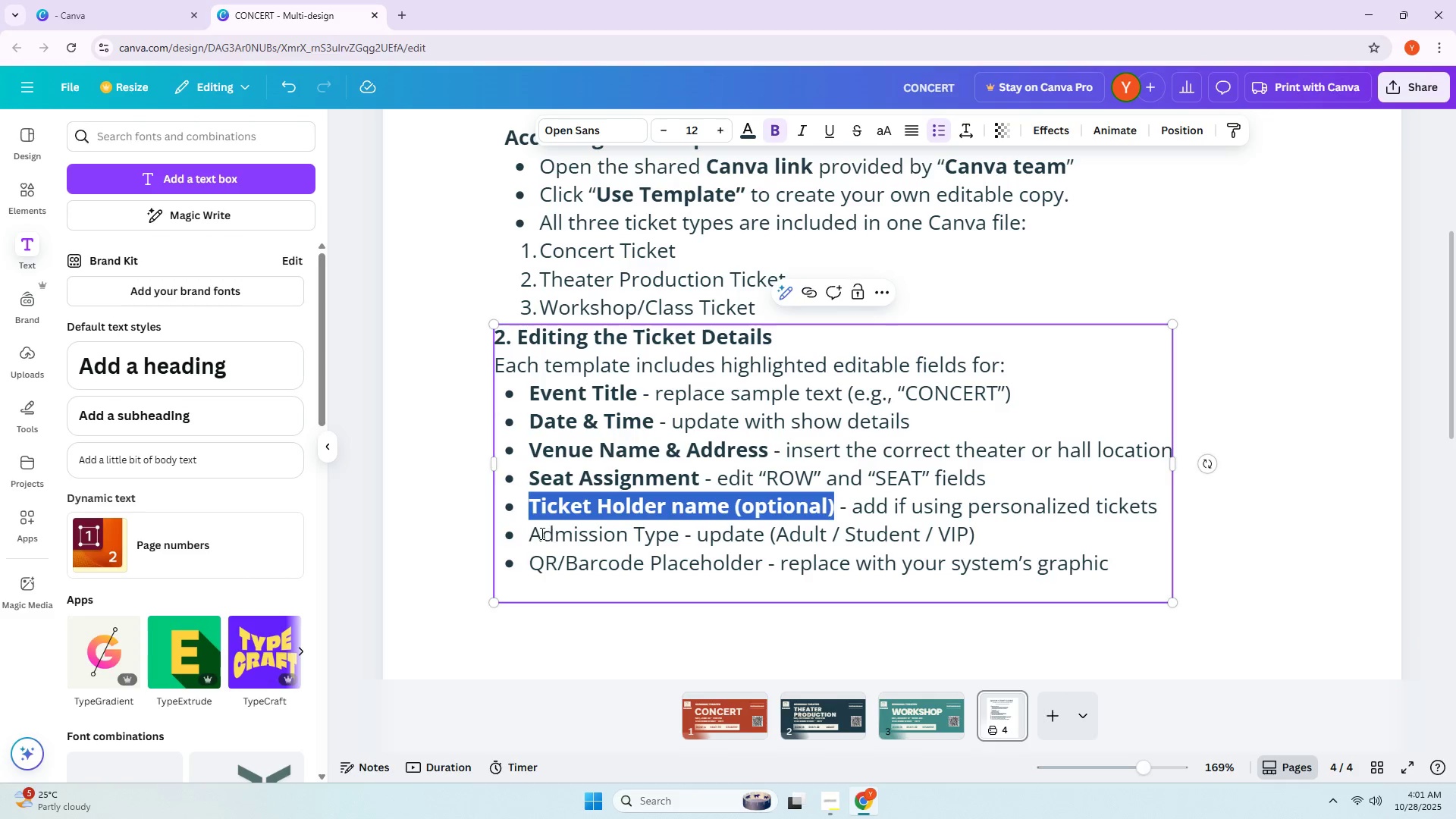 
left_click_drag(start_coordinate=[527, 533], to_coordinate=[677, 533])
 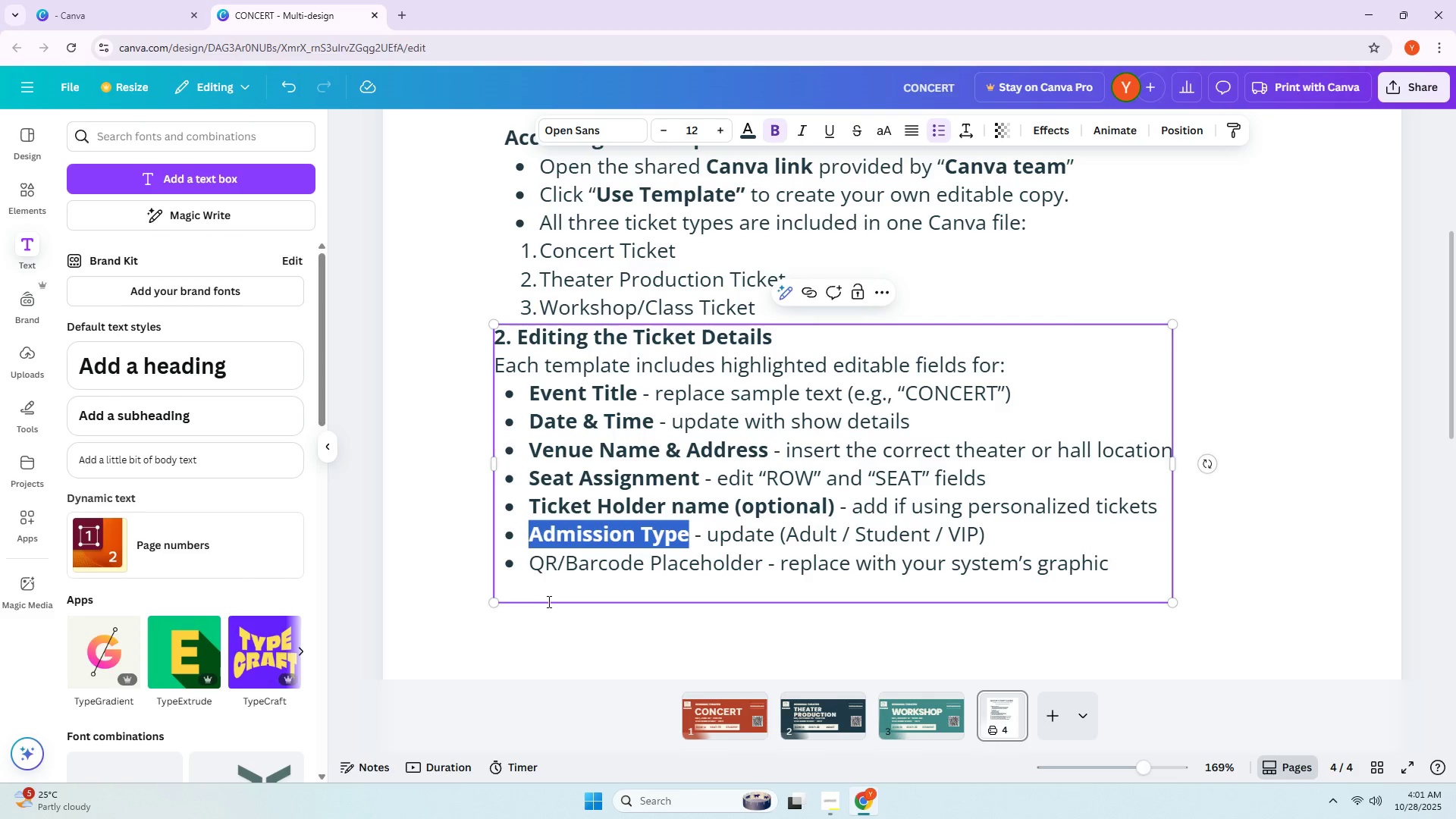 
left_click_drag(start_coordinate=[541, 571], to_coordinate=[752, 573])
 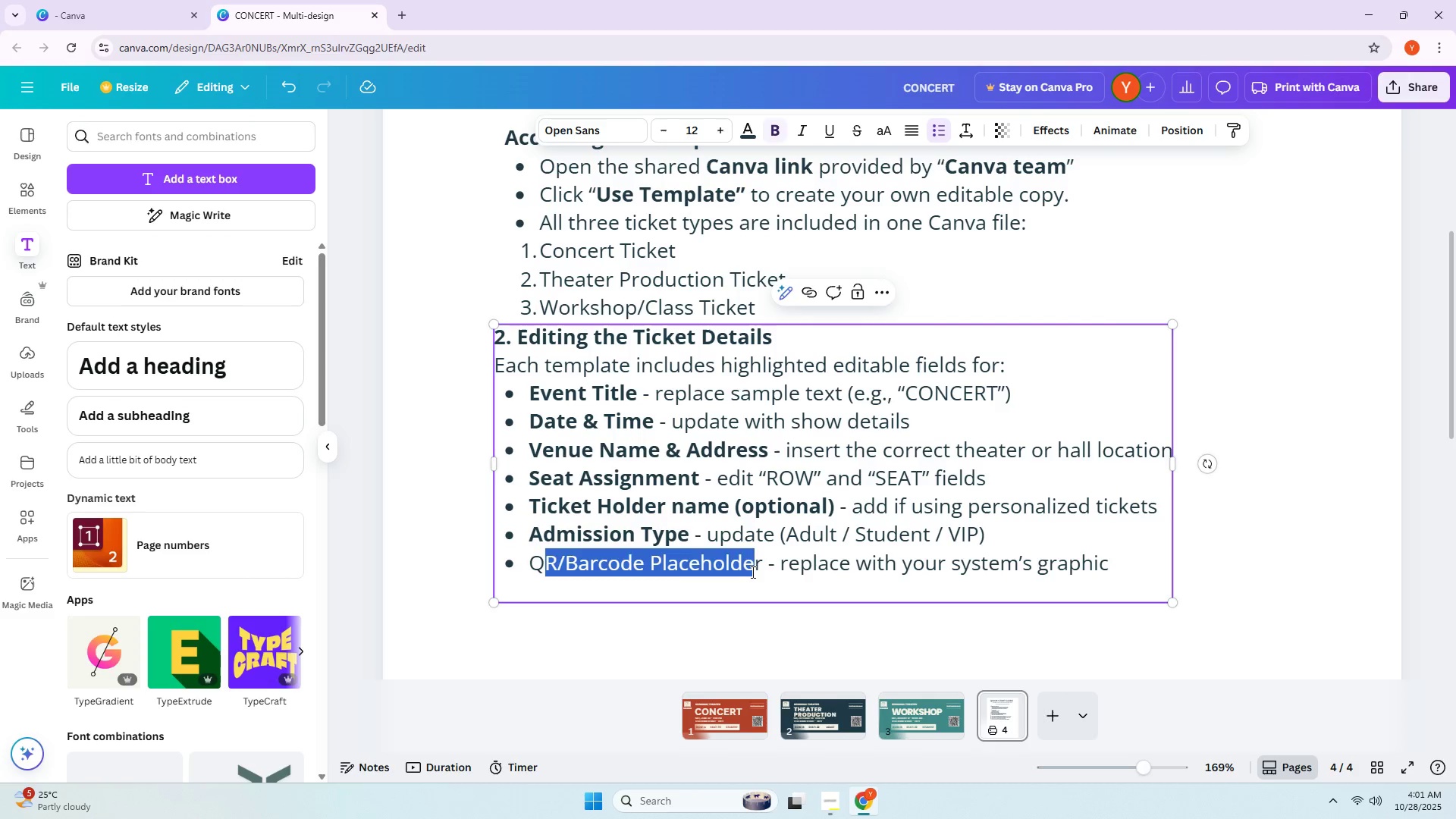 
left_click([752, 572])
 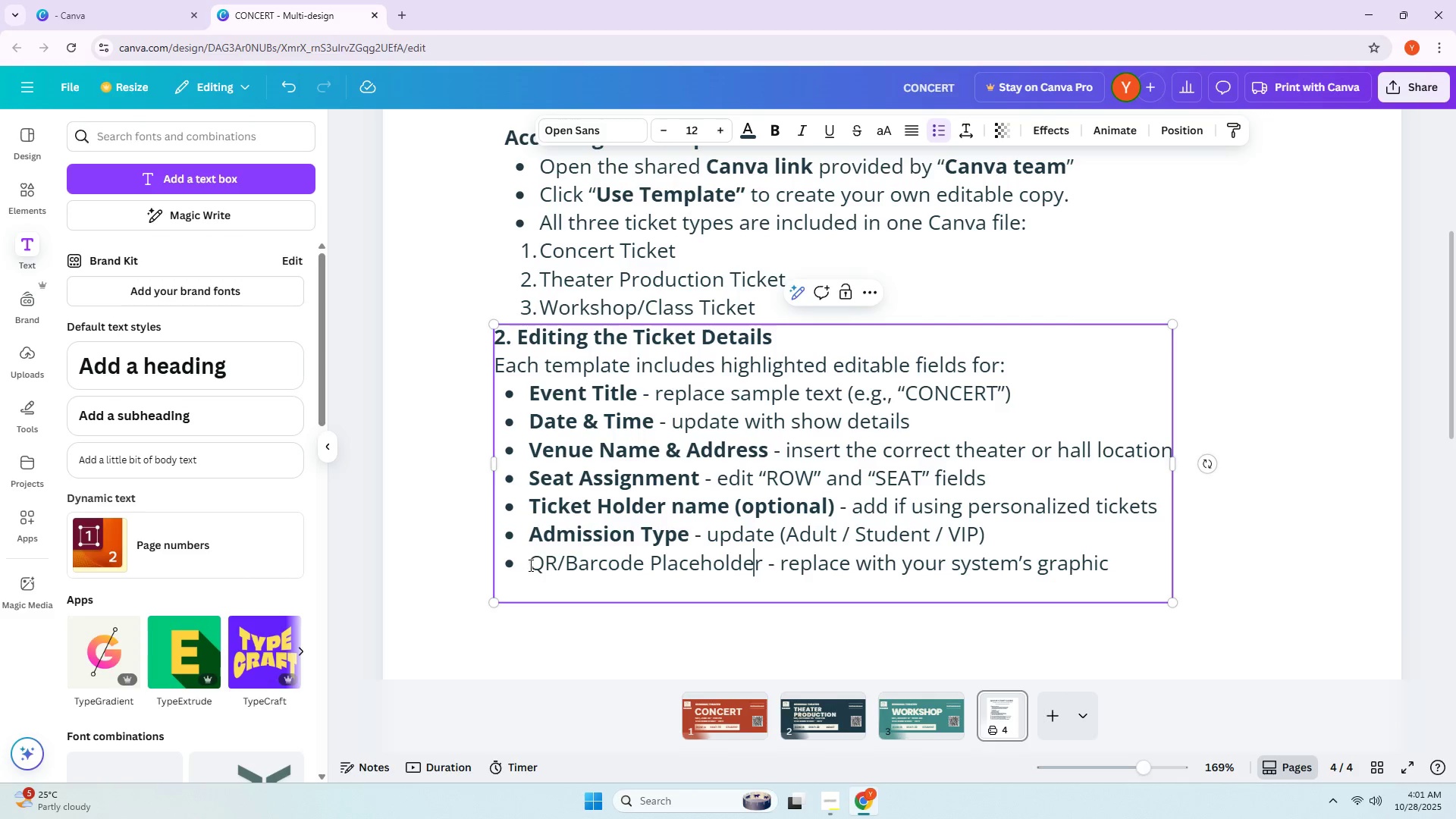 
left_click_drag(start_coordinate=[531, 563], to_coordinate=[760, 564])
 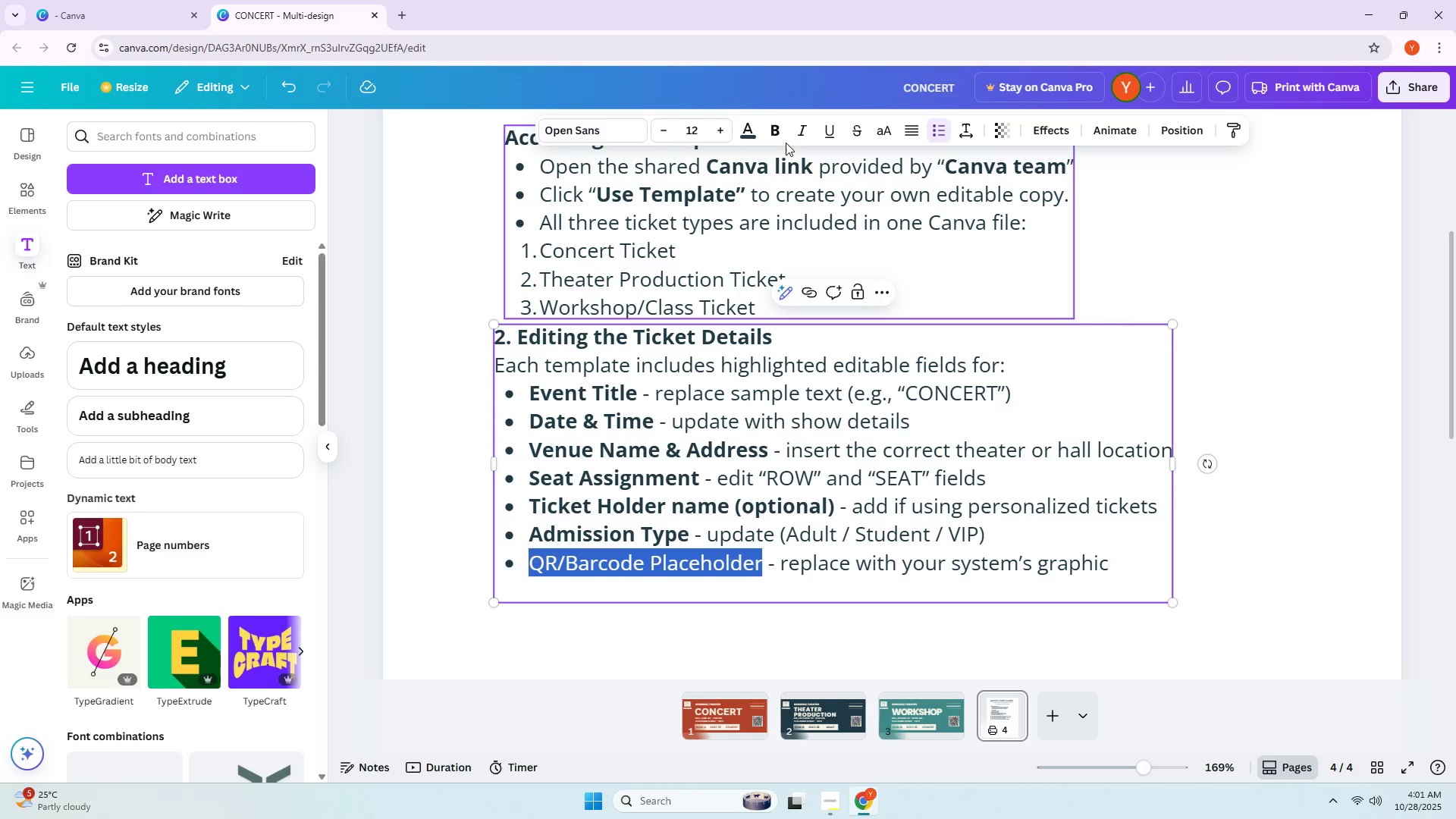 
left_click([782, 139])
 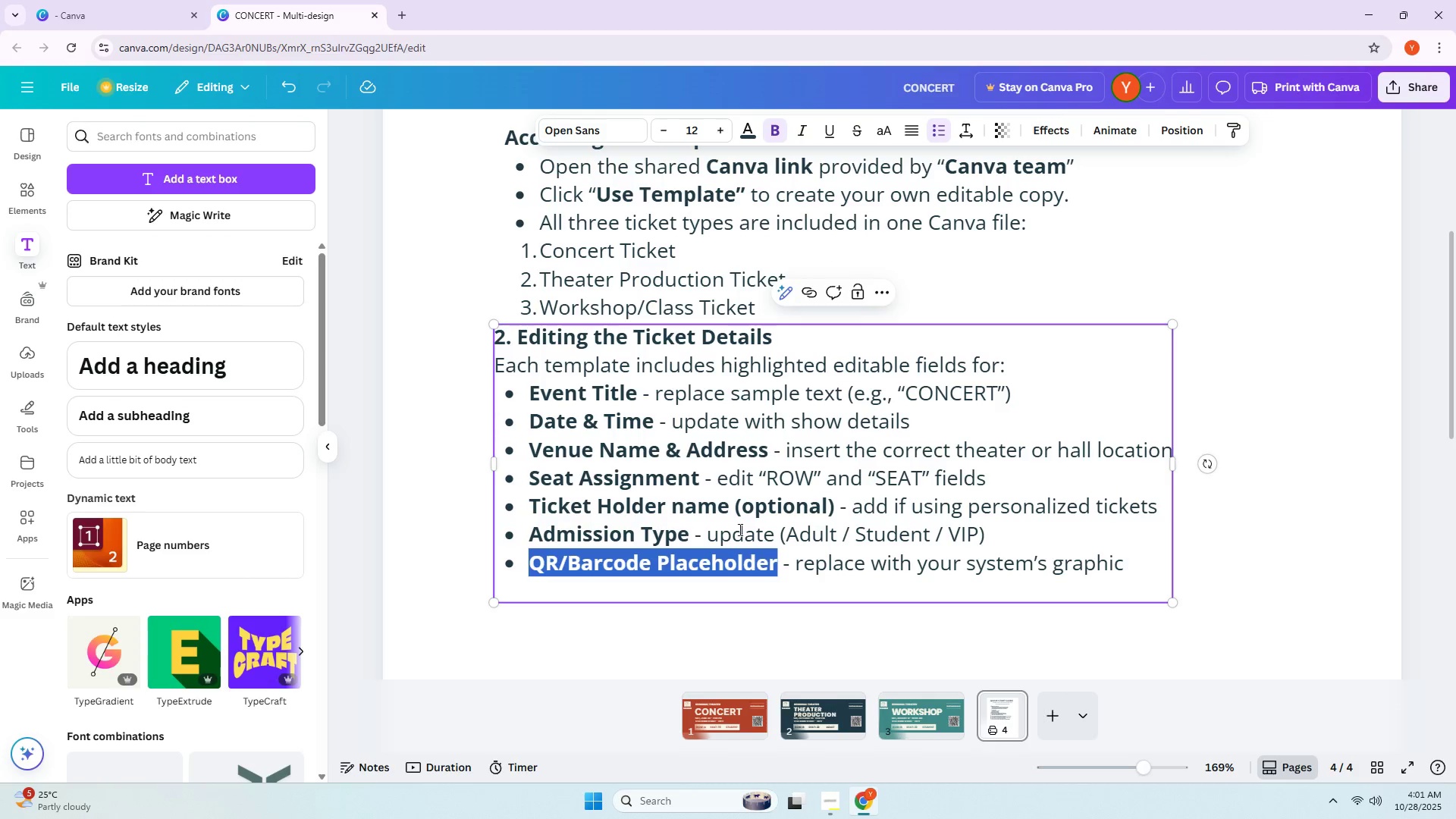 
left_click([793, 595])
 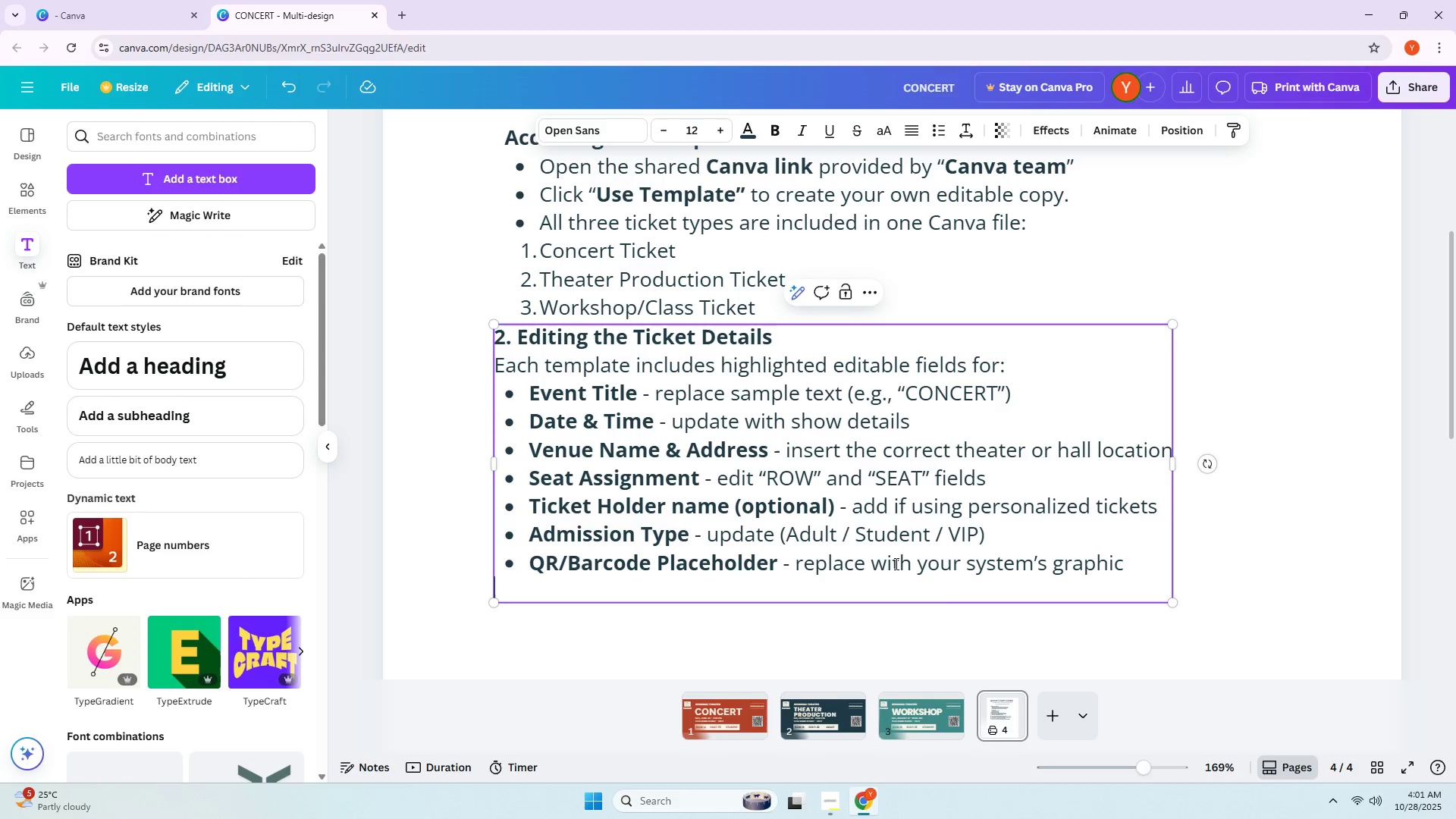 
left_click([959, 589])
 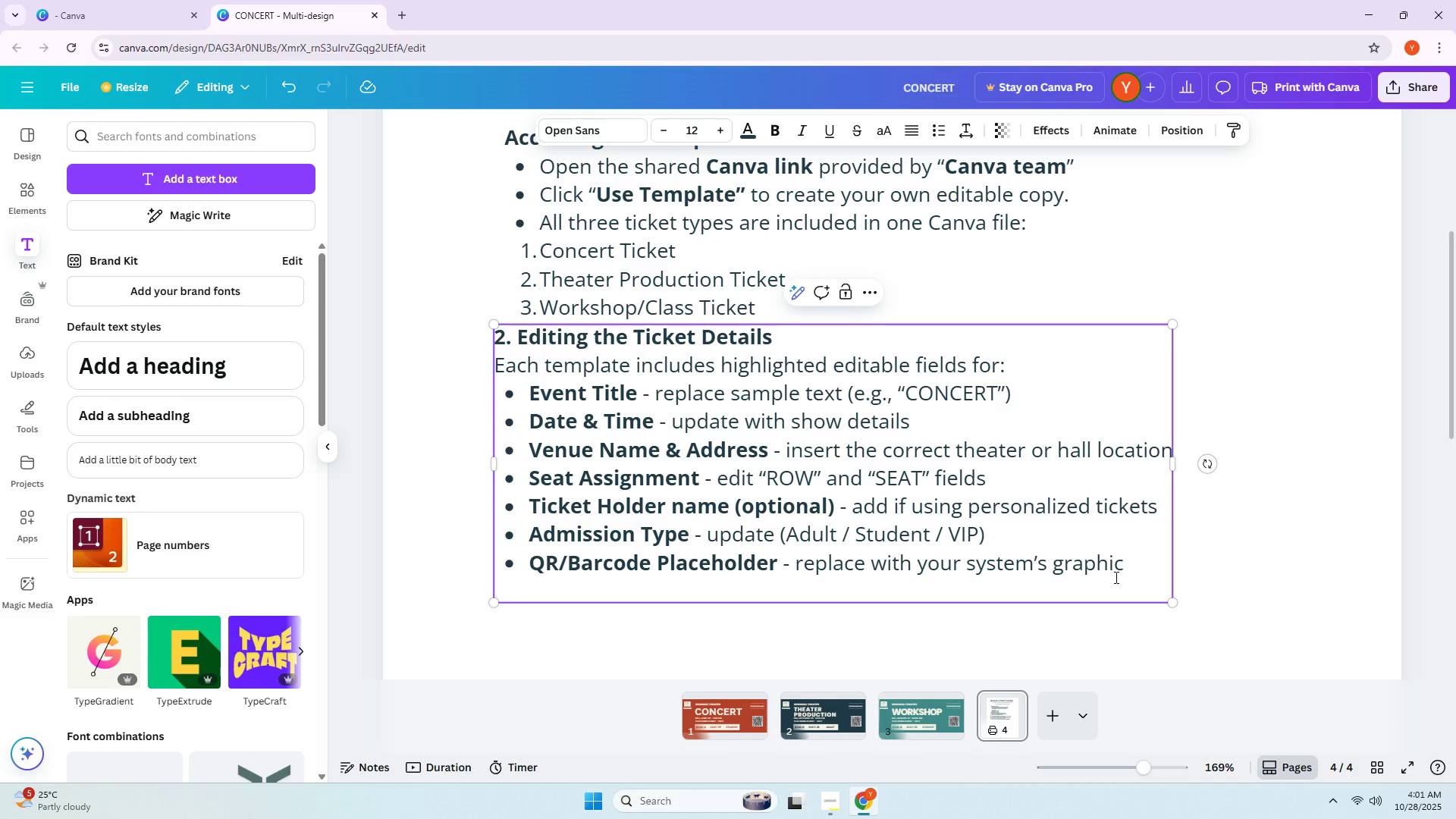 
scroll: coordinate [1091, 532], scroll_direction: down, amount: 2.0
 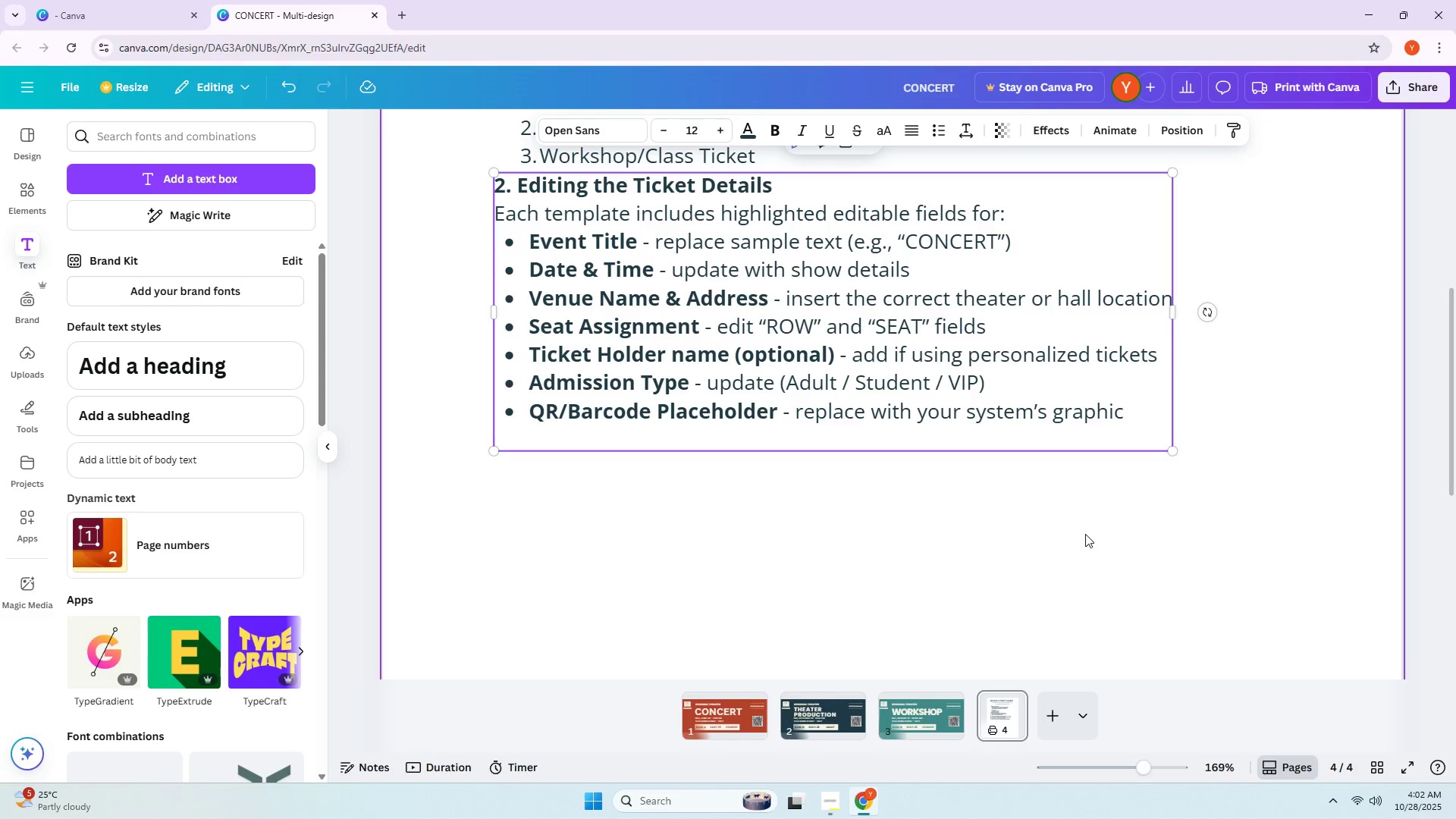 
wait(34.23)
 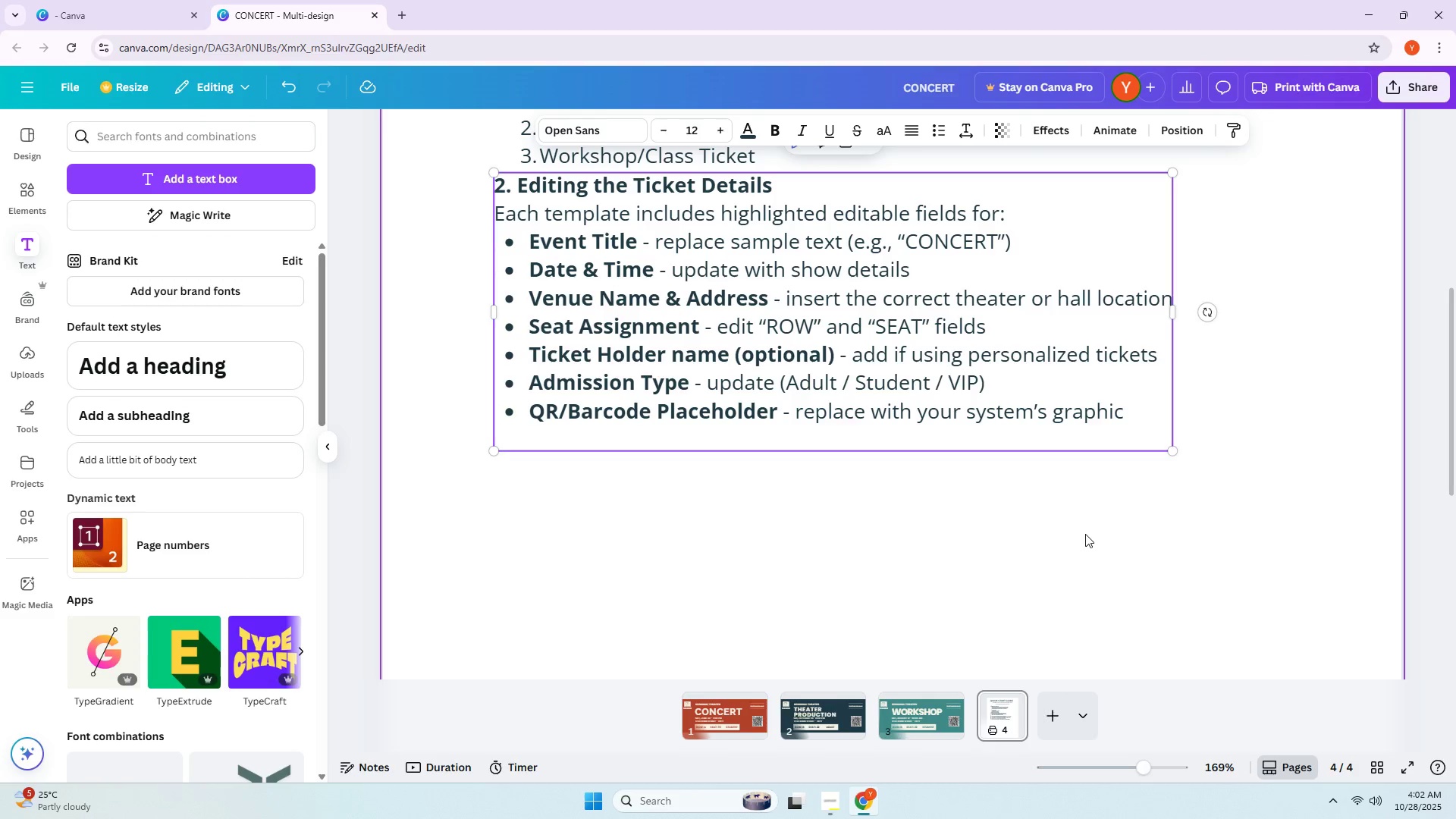 
scroll: coordinate [730, 281], scroll_direction: up, amount: 6.0
 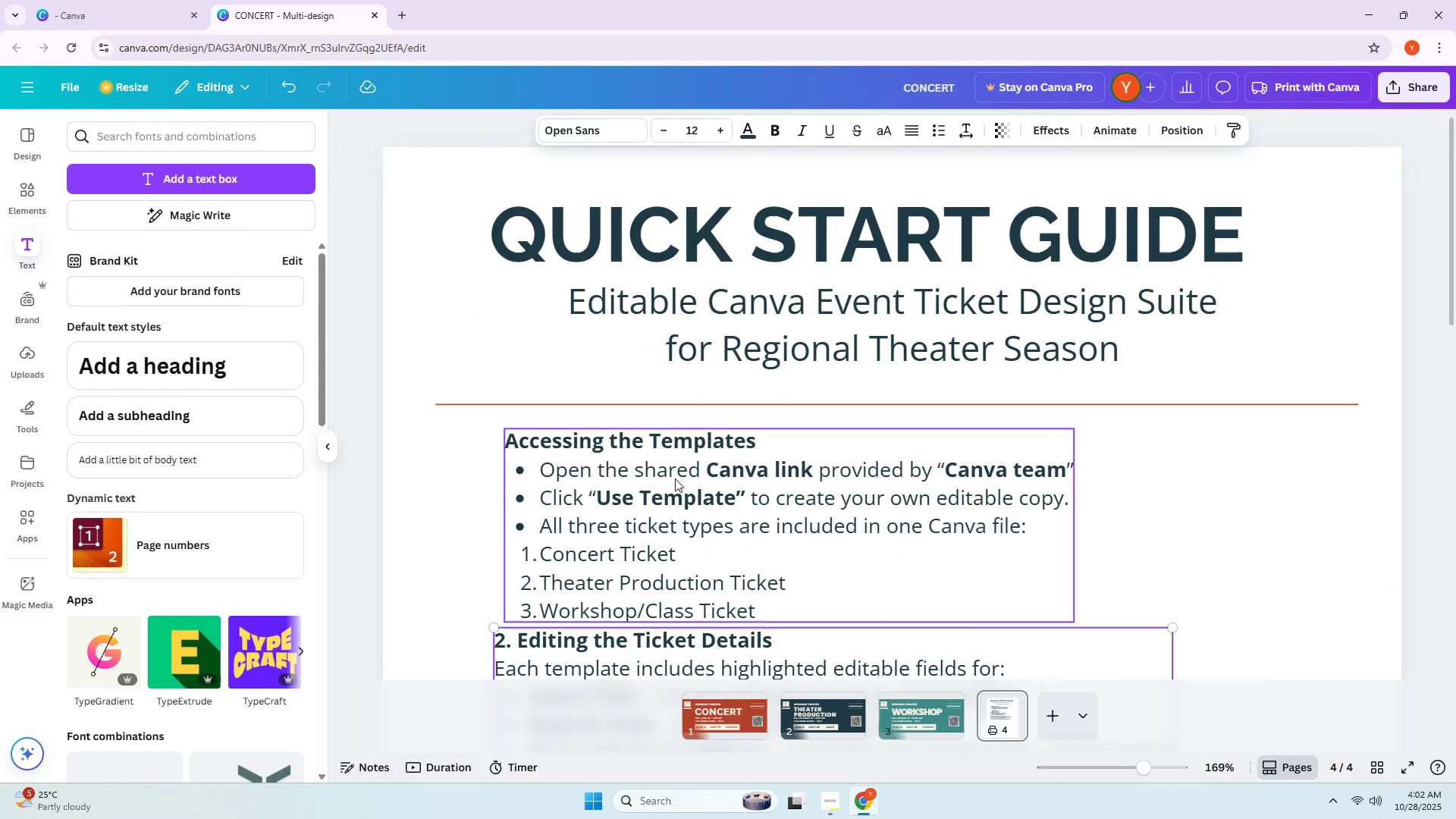 
left_click_drag(start_coordinate=[667, 510], to_coordinate=[657, 495])
 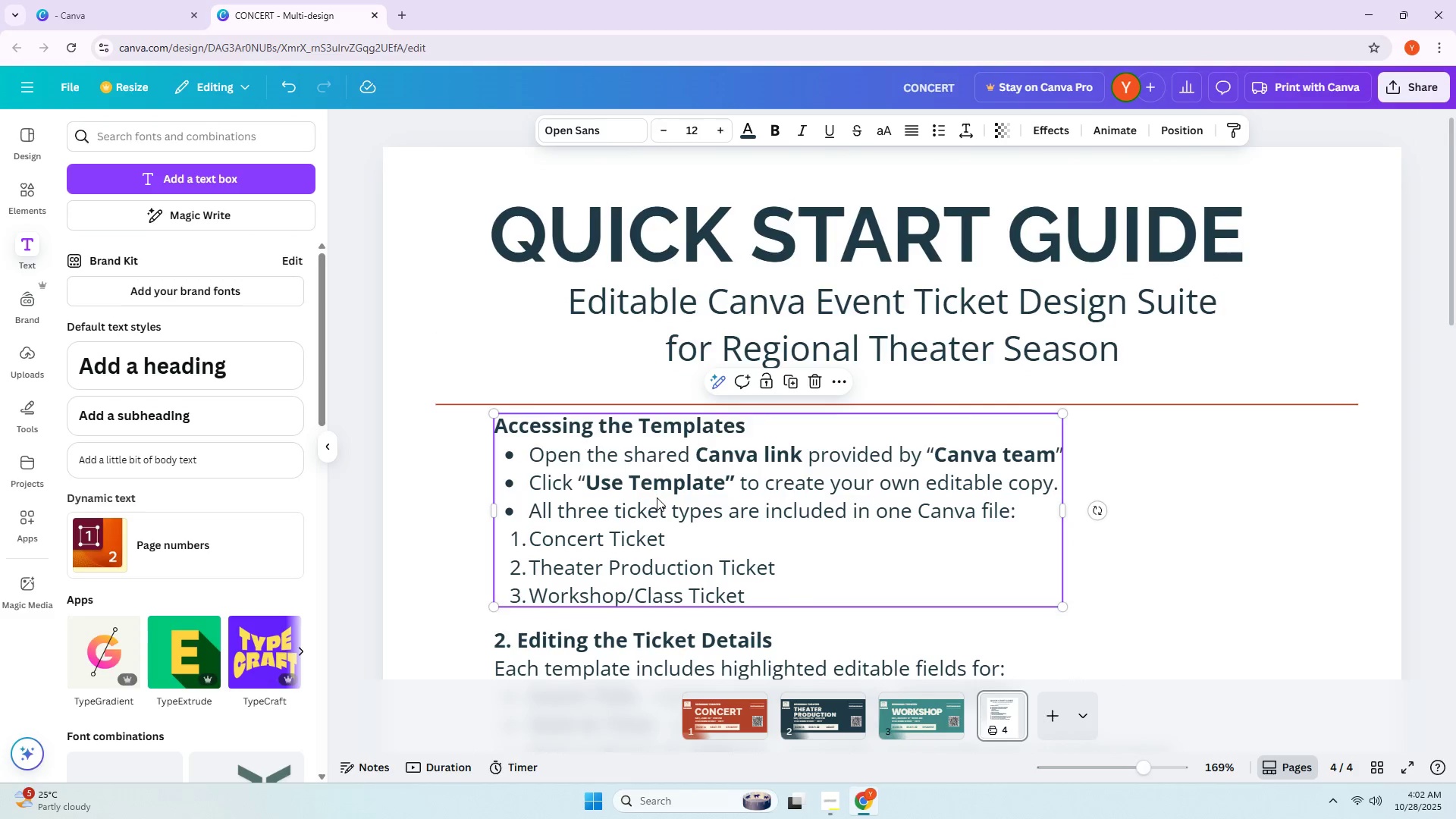 
scroll: coordinate [658, 503], scroll_direction: down, amount: 2.0
 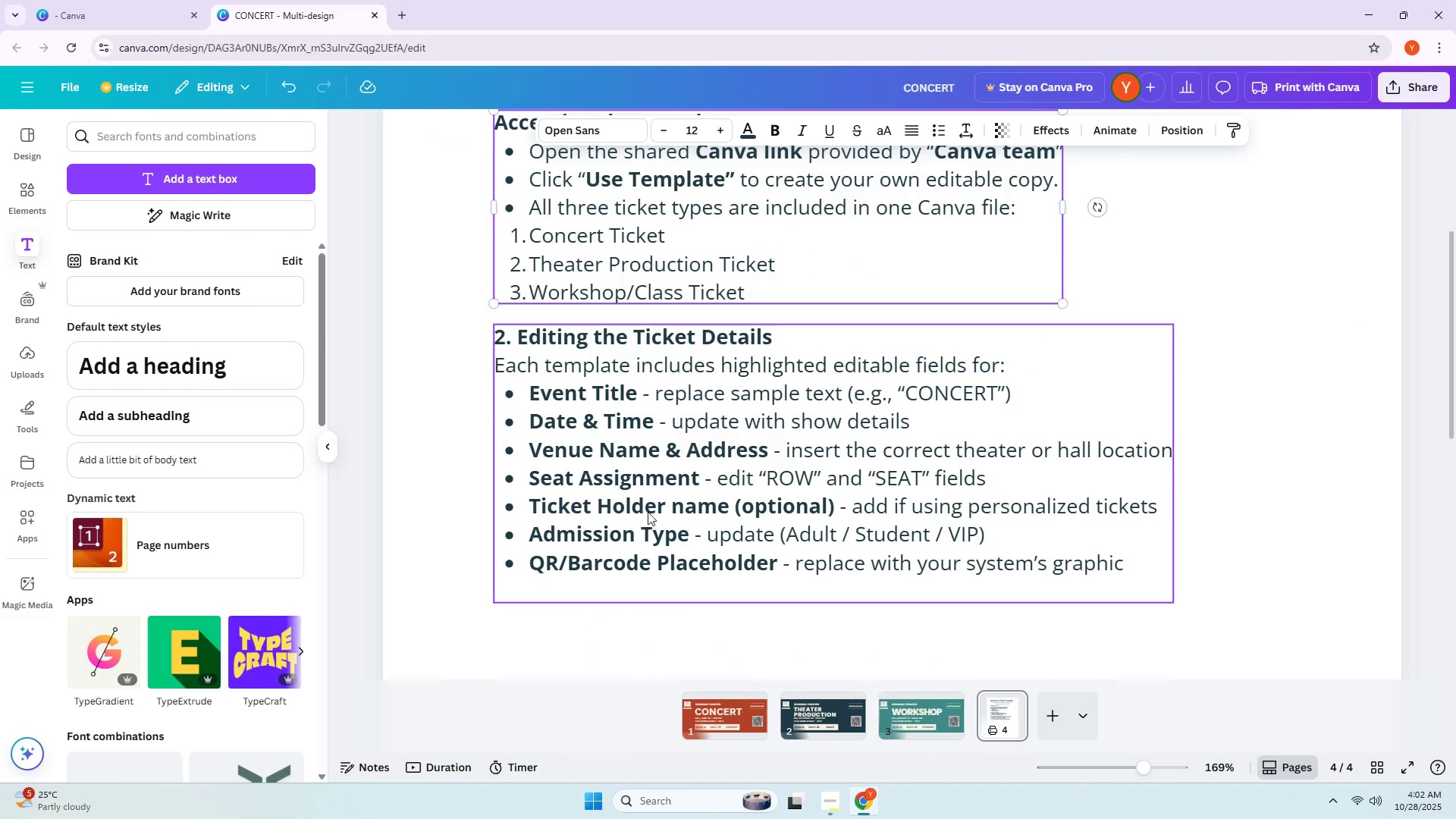 
left_click_drag(start_coordinate=[653, 466], to_coordinate=[654, 455])
 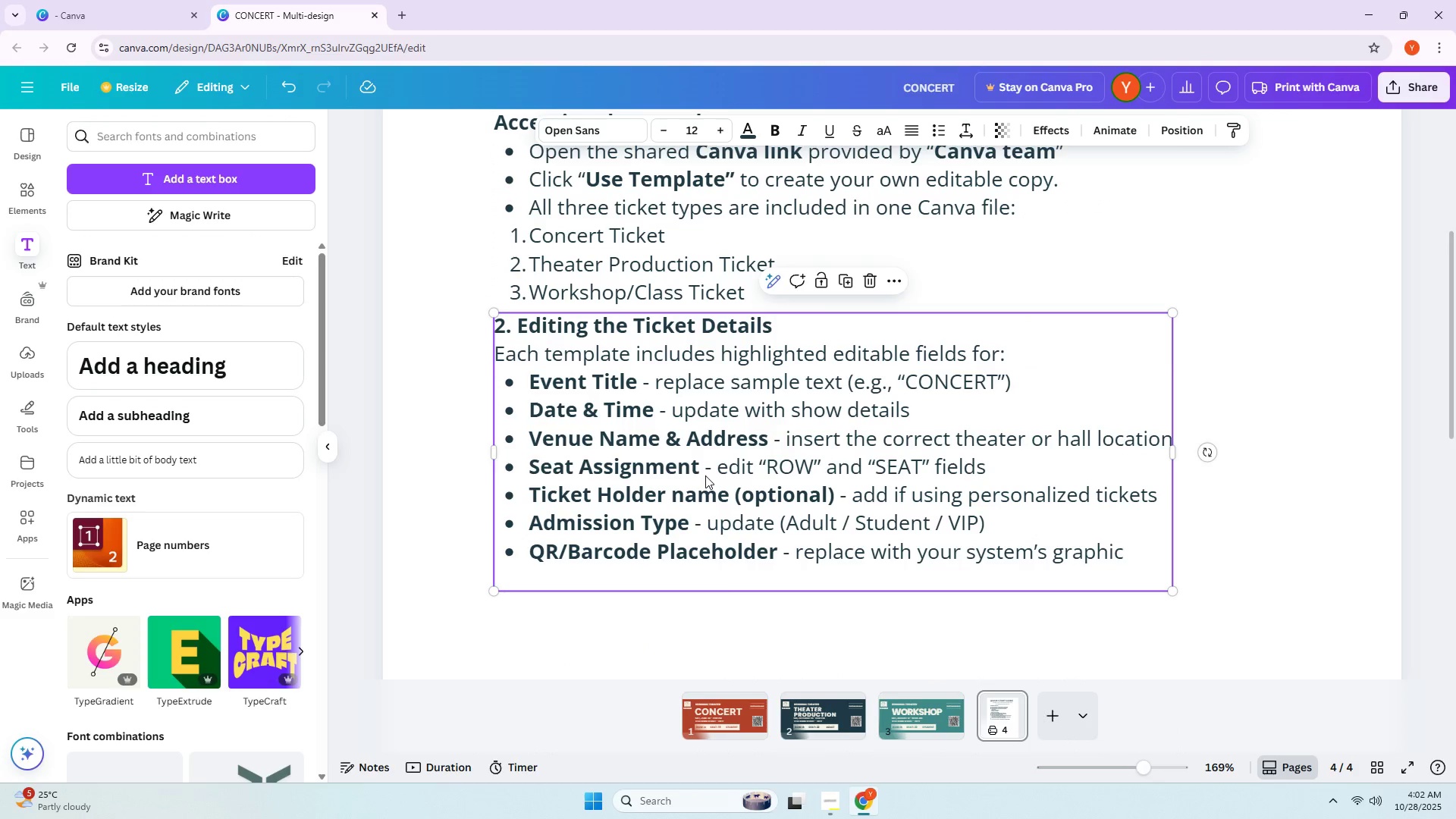 
wait(6.91)
 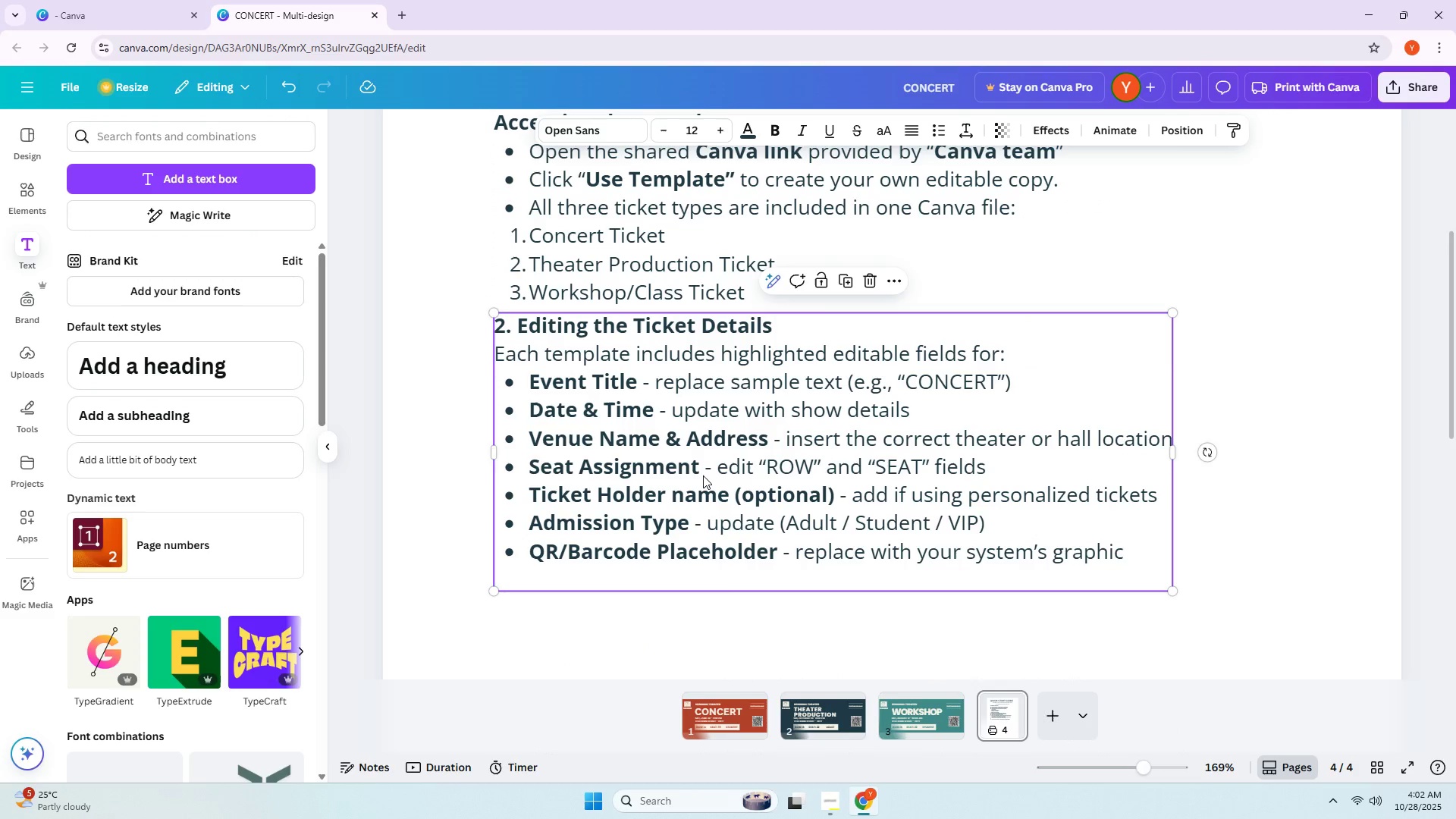 
key(Alt+AltLeft)
 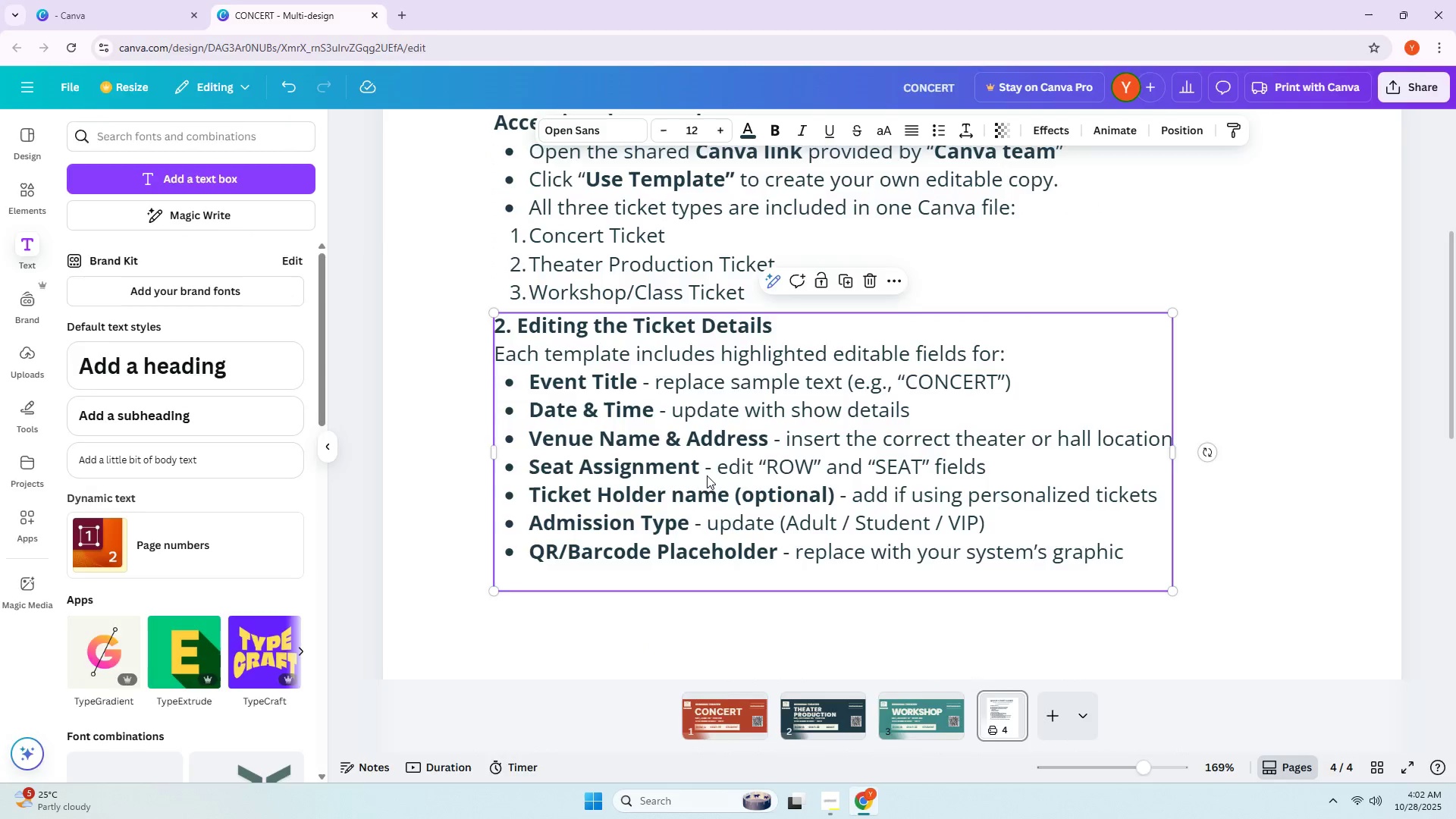 
key(Alt+Tab)